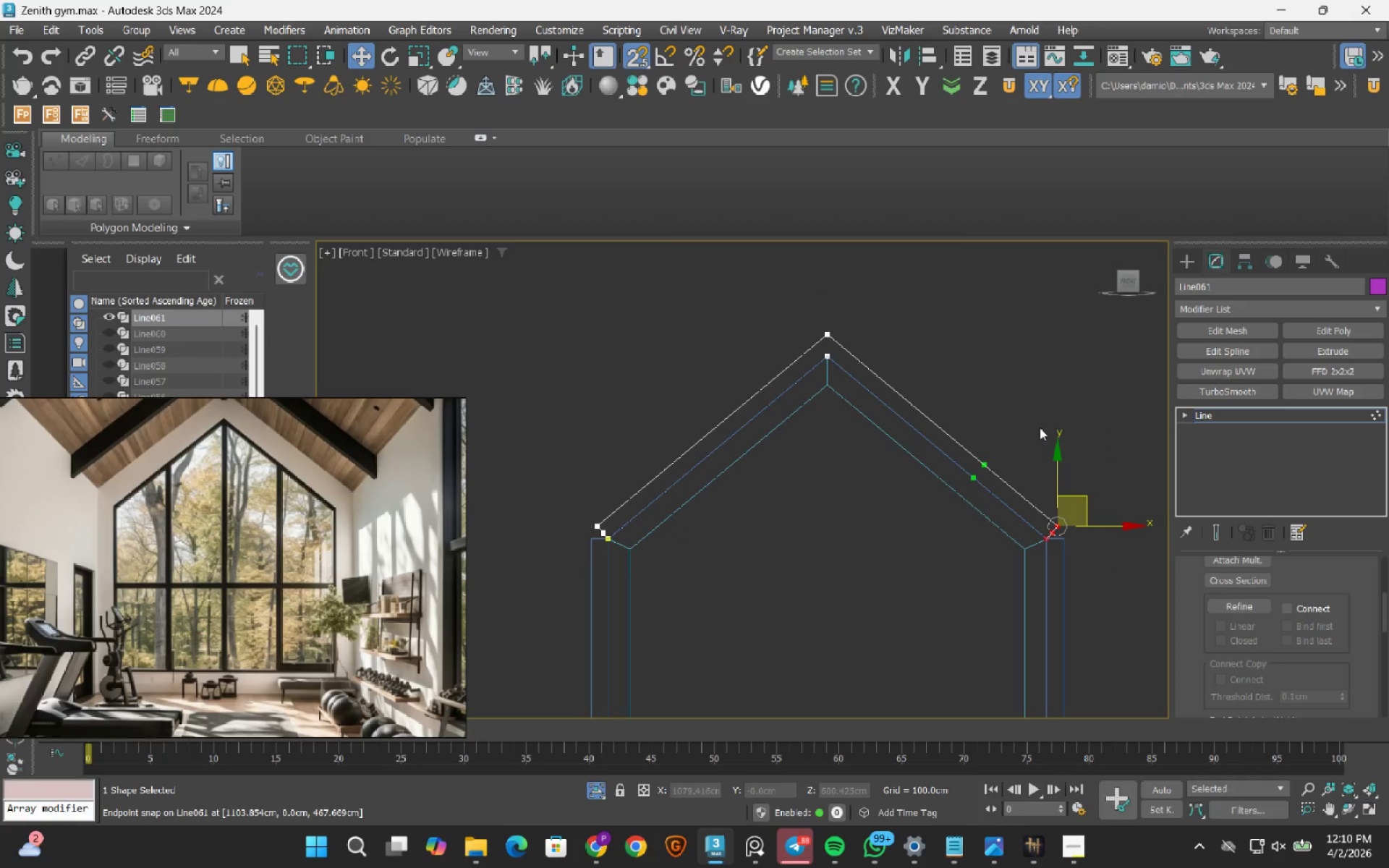 
right_click([1040, 426])
 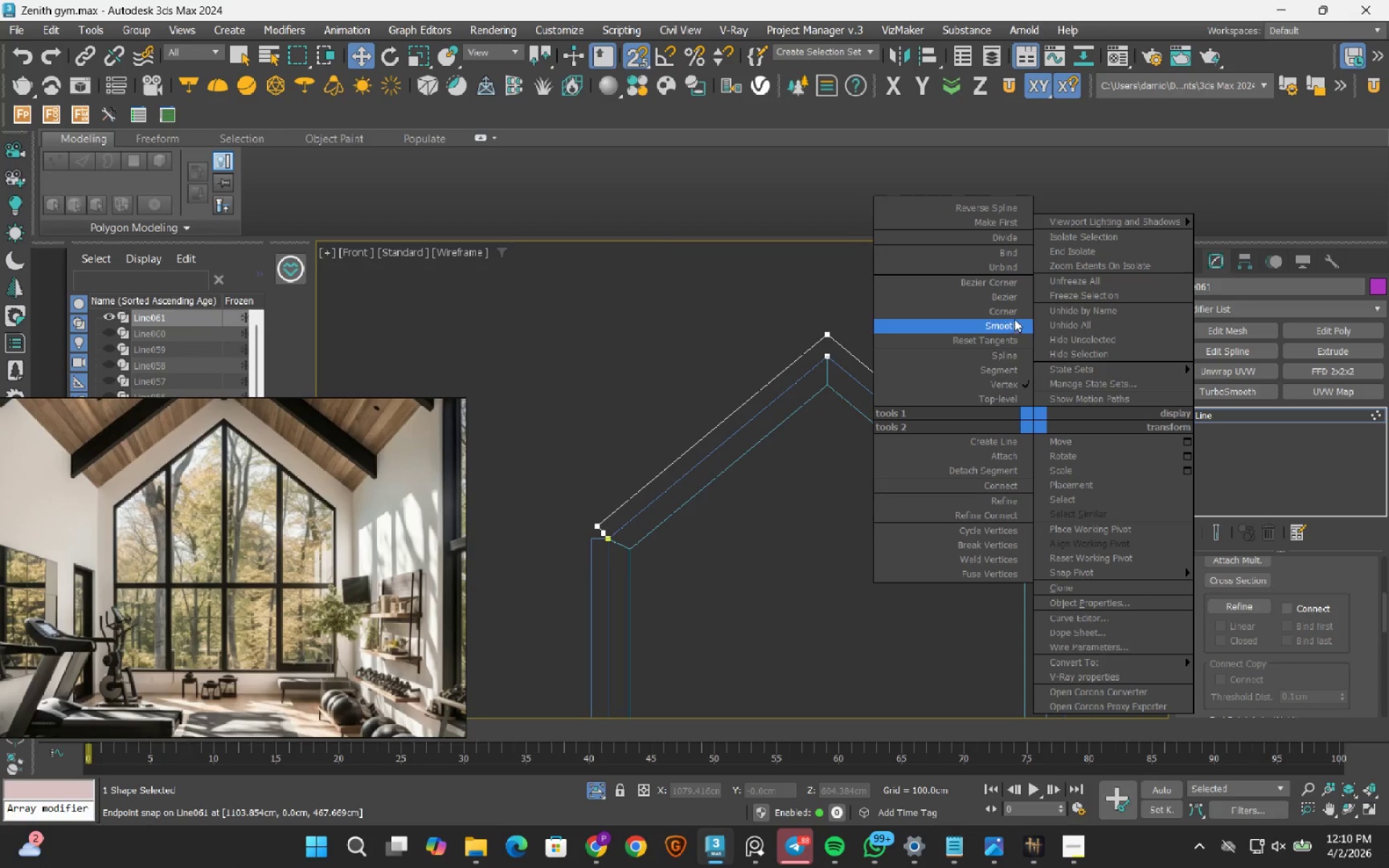 
left_click([1014, 315])
 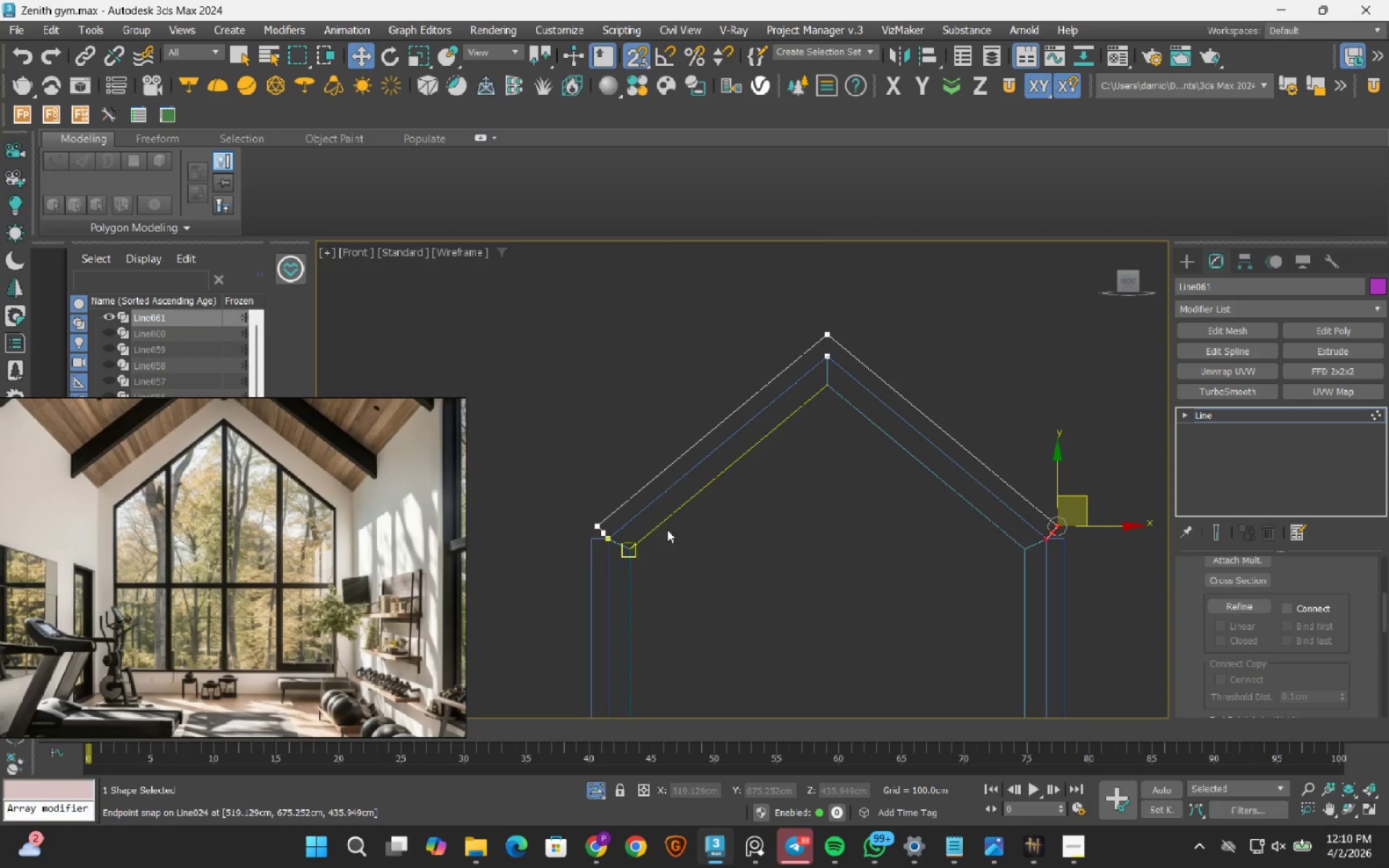 
scroll: coordinate [606, 501], scroll_direction: up, amount: 6.0
 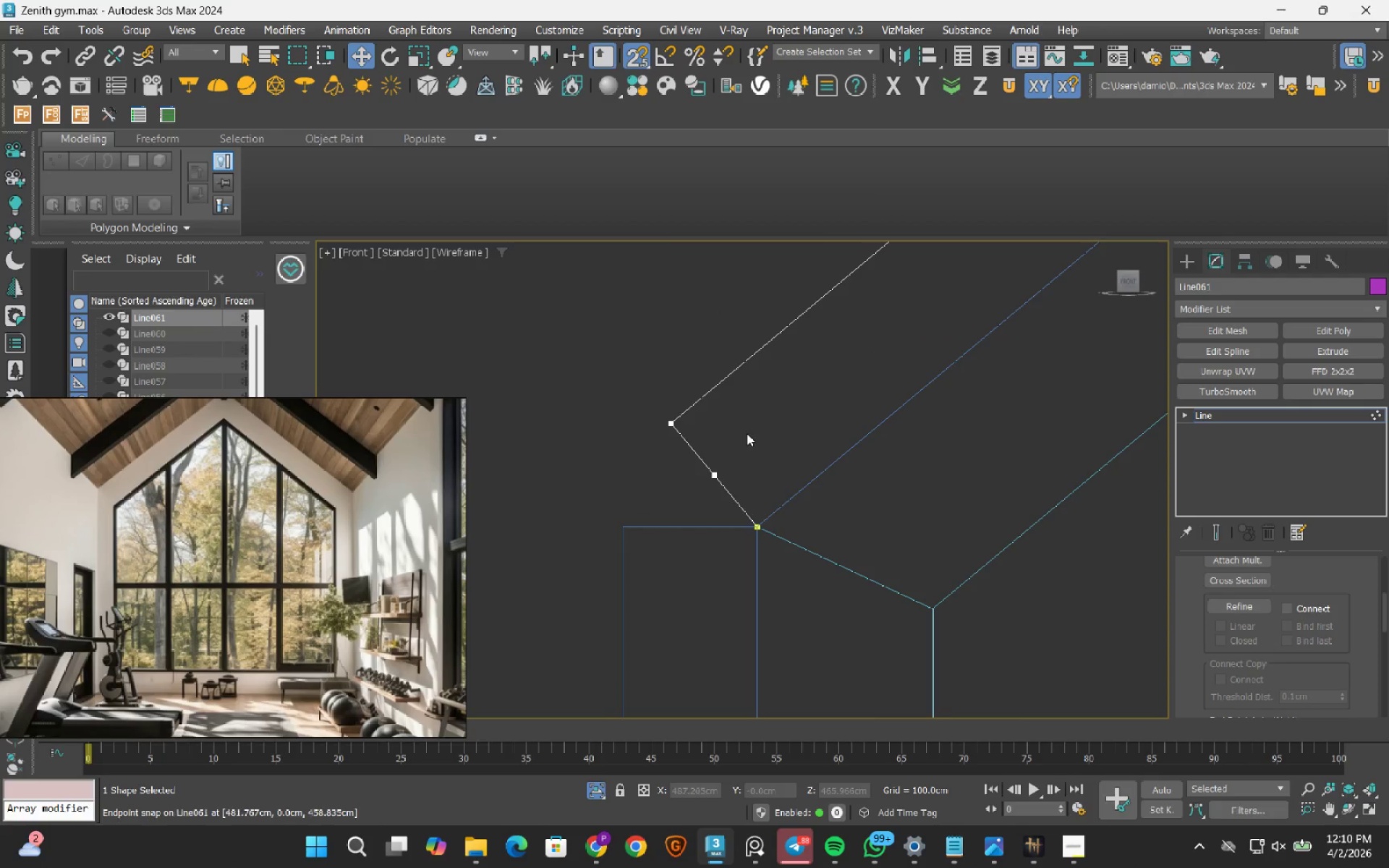 
left_click_drag(start_coordinate=[740, 438], to_coordinate=[684, 493])
 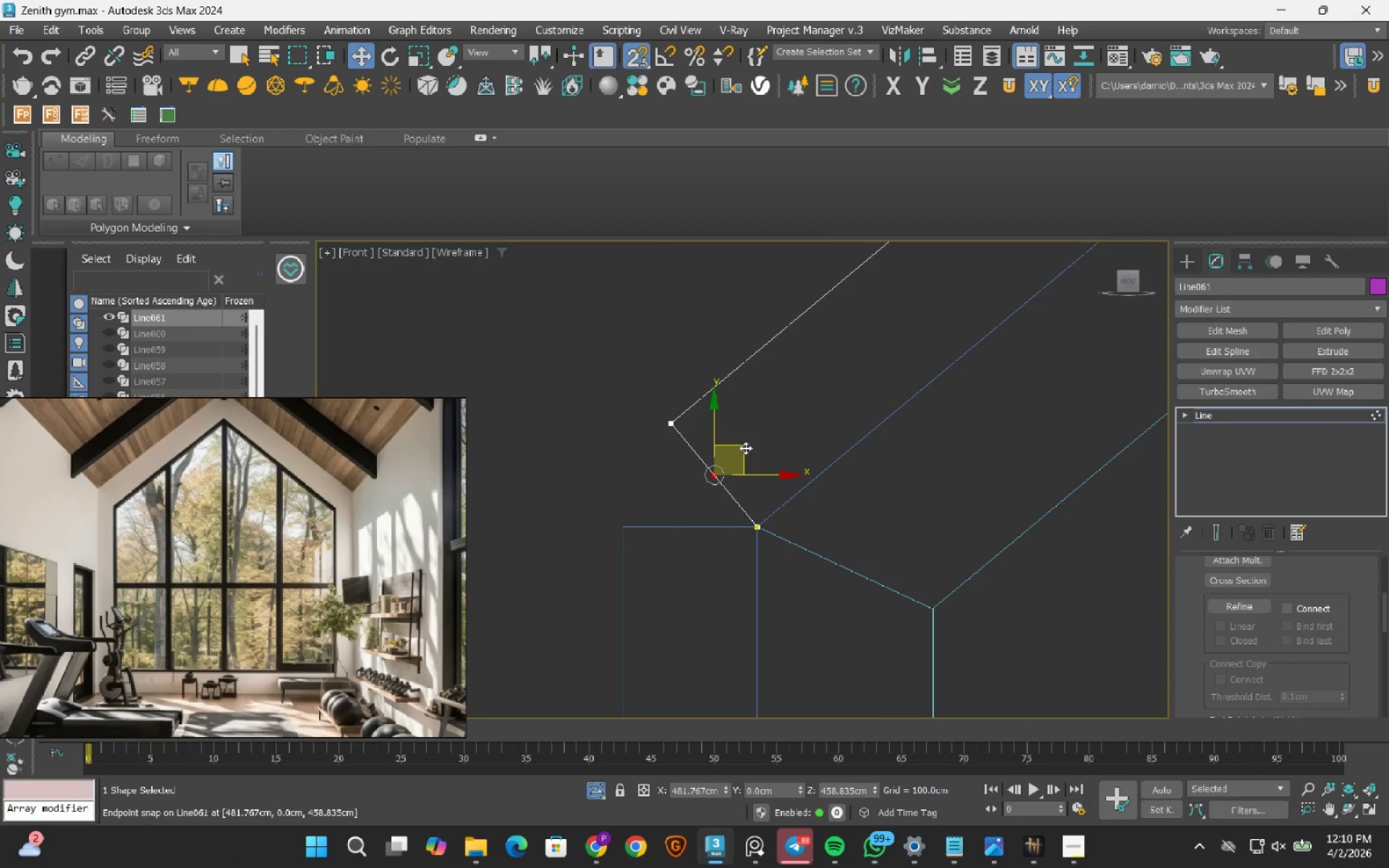 
left_click_drag(start_coordinate=[742, 449], to_coordinate=[627, 518])
 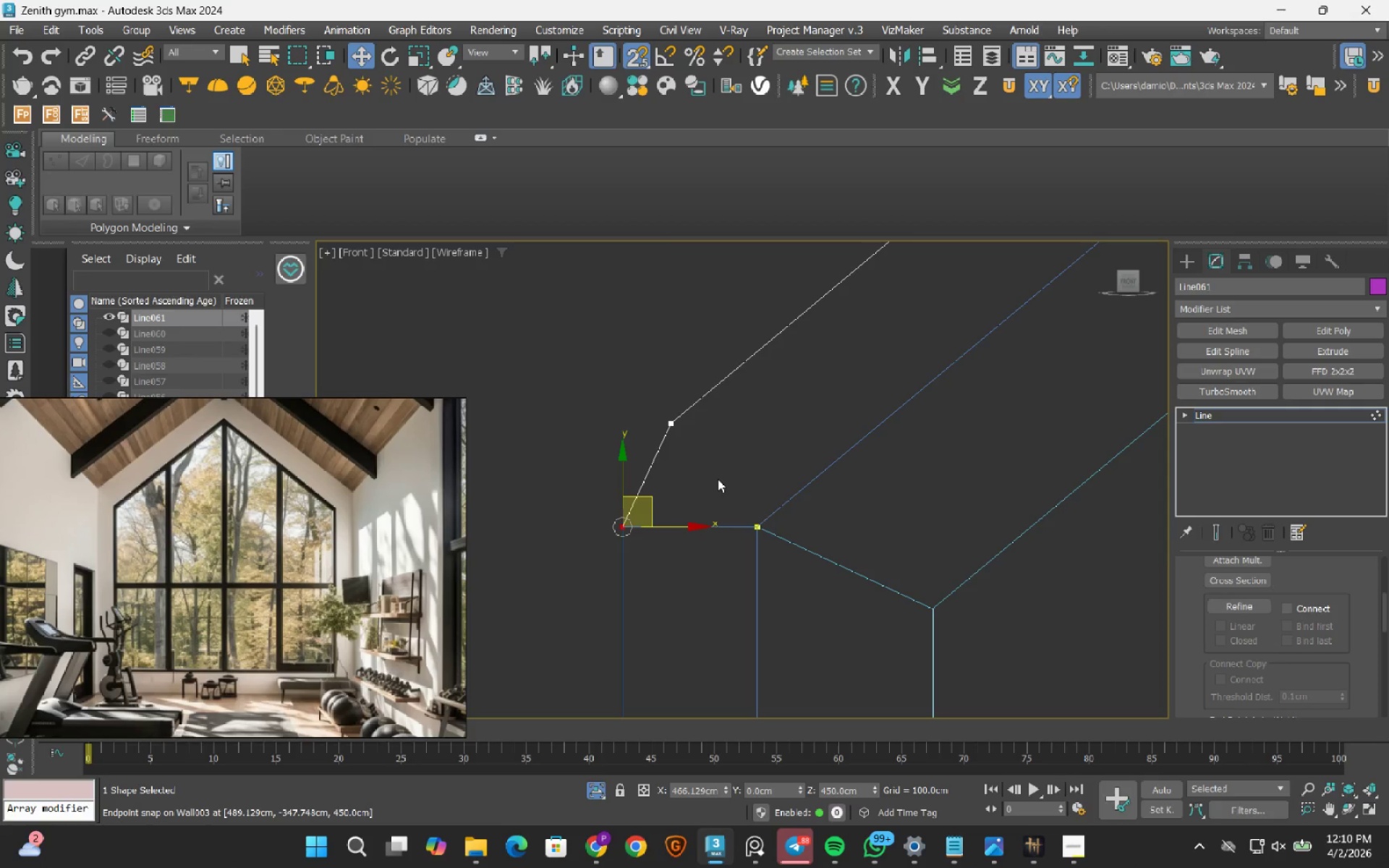 
scroll: coordinate [661, 532], scroll_direction: down, amount: 5.0
 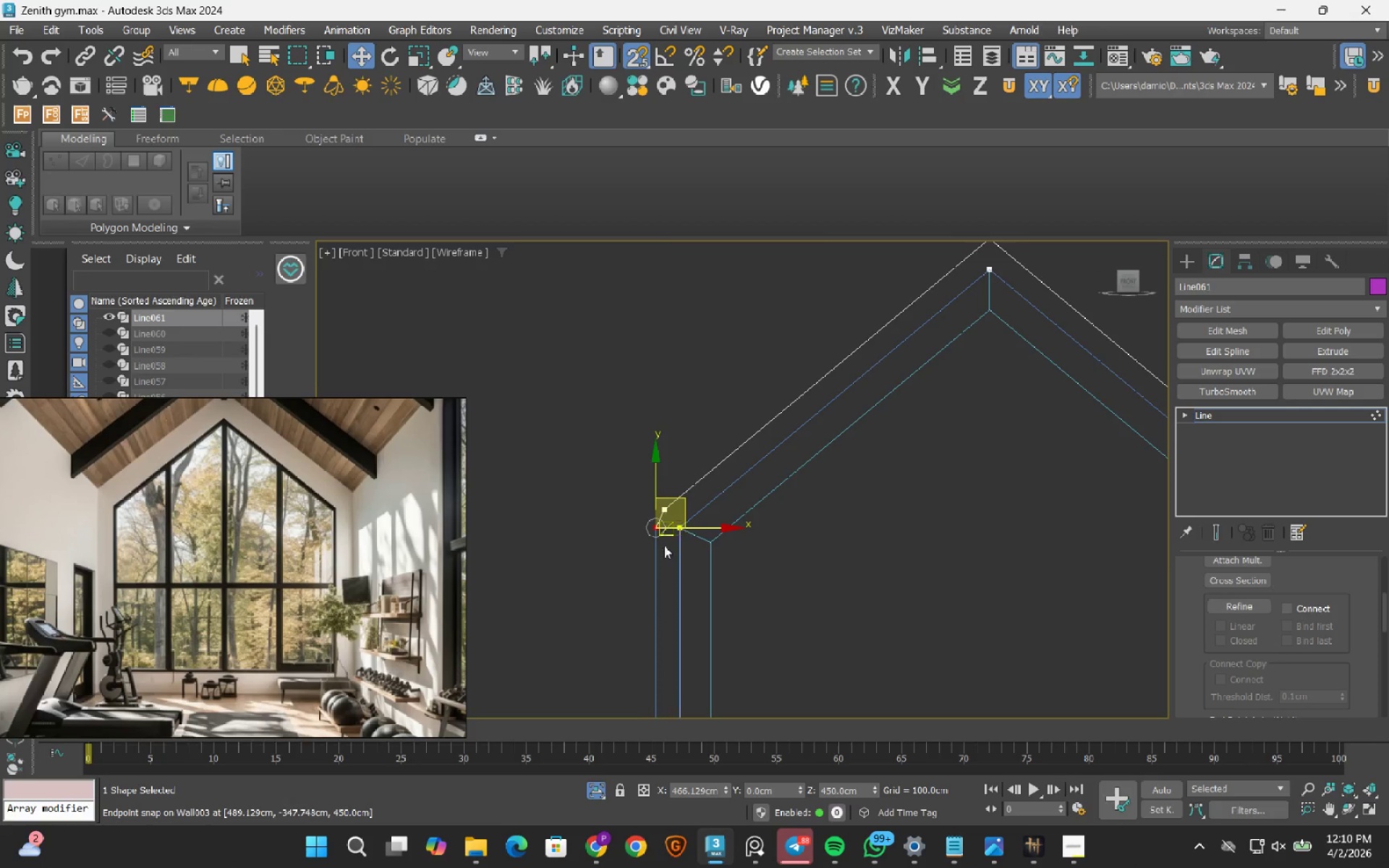 
scroll: coordinate [670, 505], scroll_direction: up, amount: 4.0
 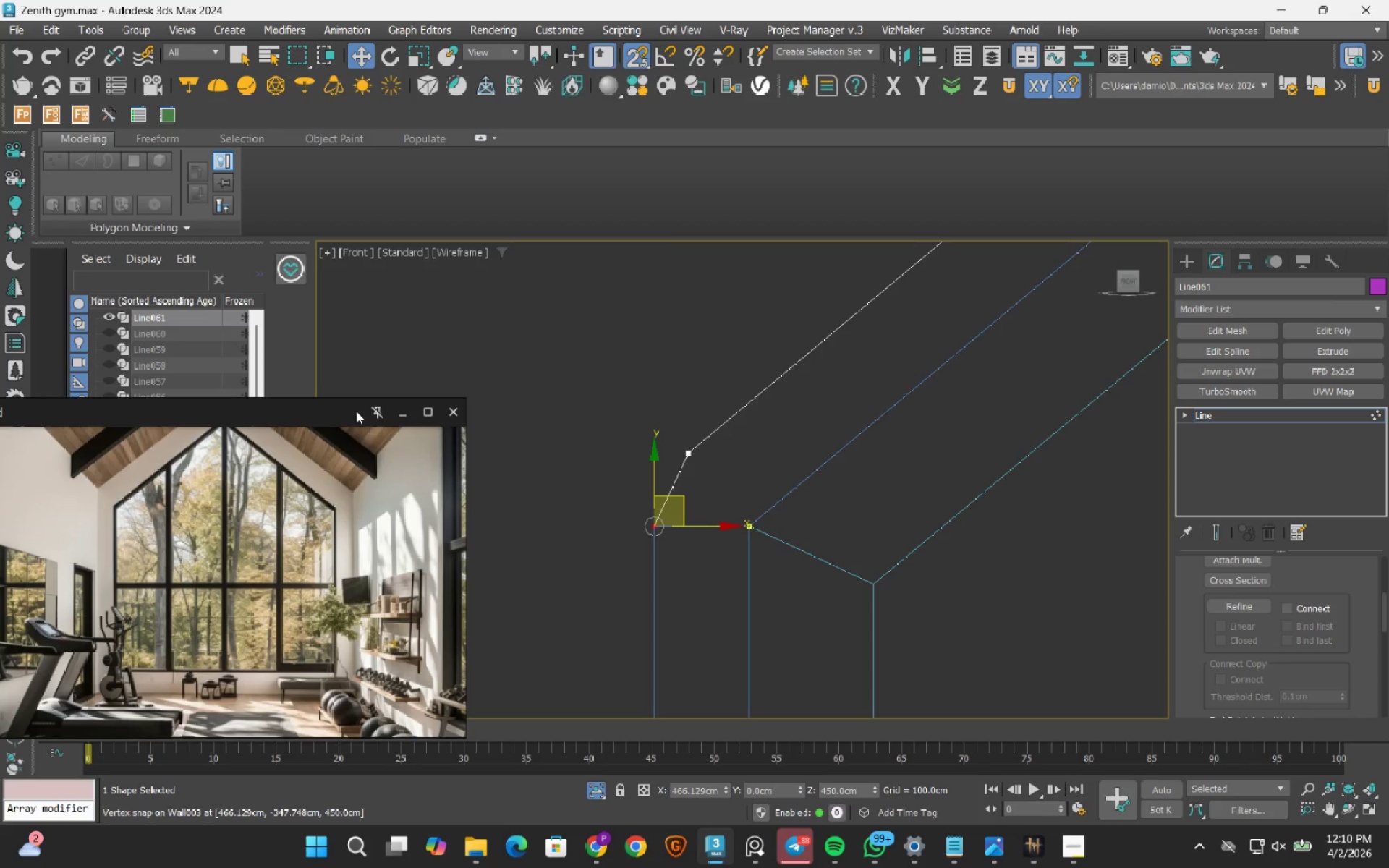 
wait(19.04)
 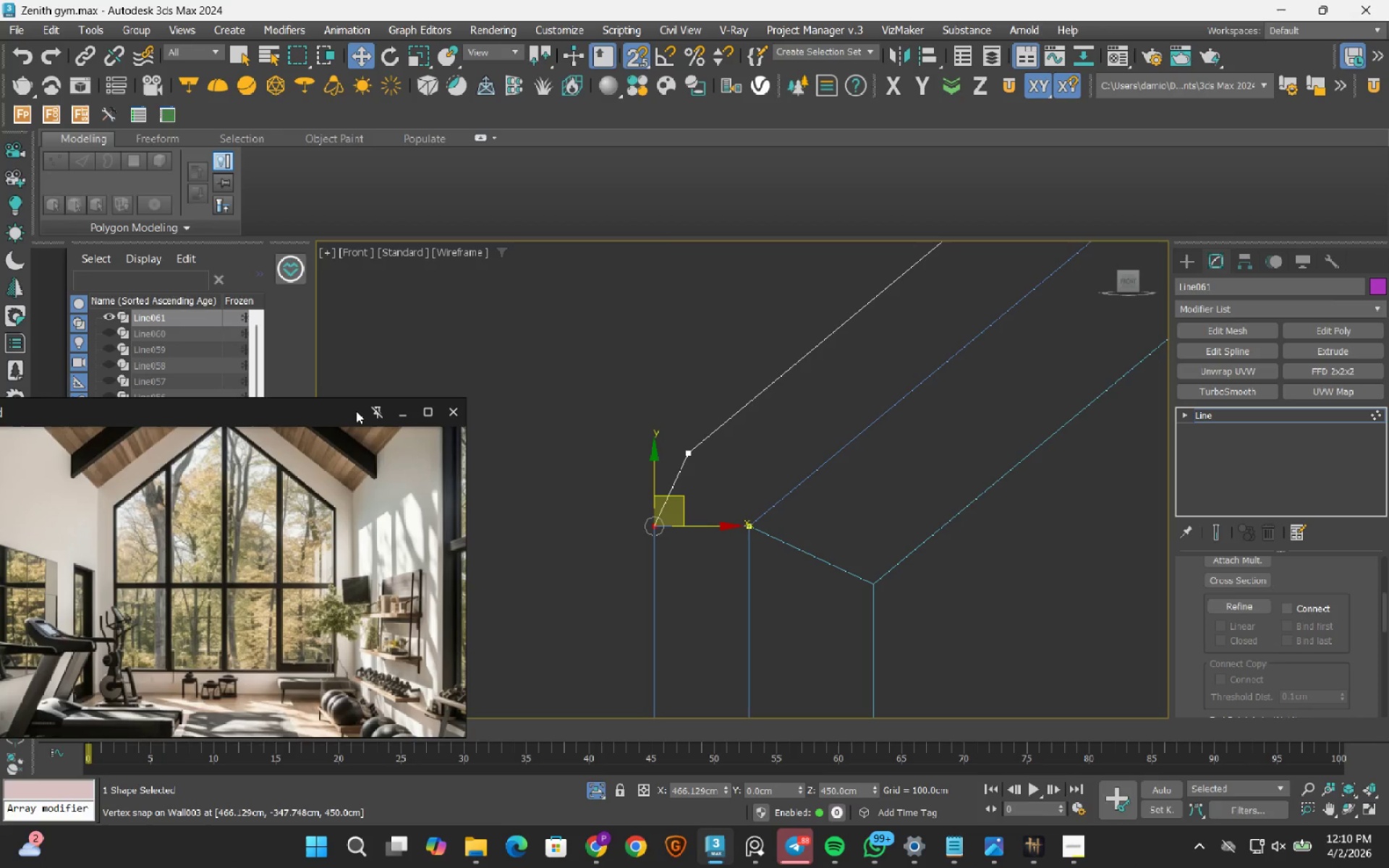 
scroll: coordinate [696, 445], scroll_direction: down, amount: 6.0
 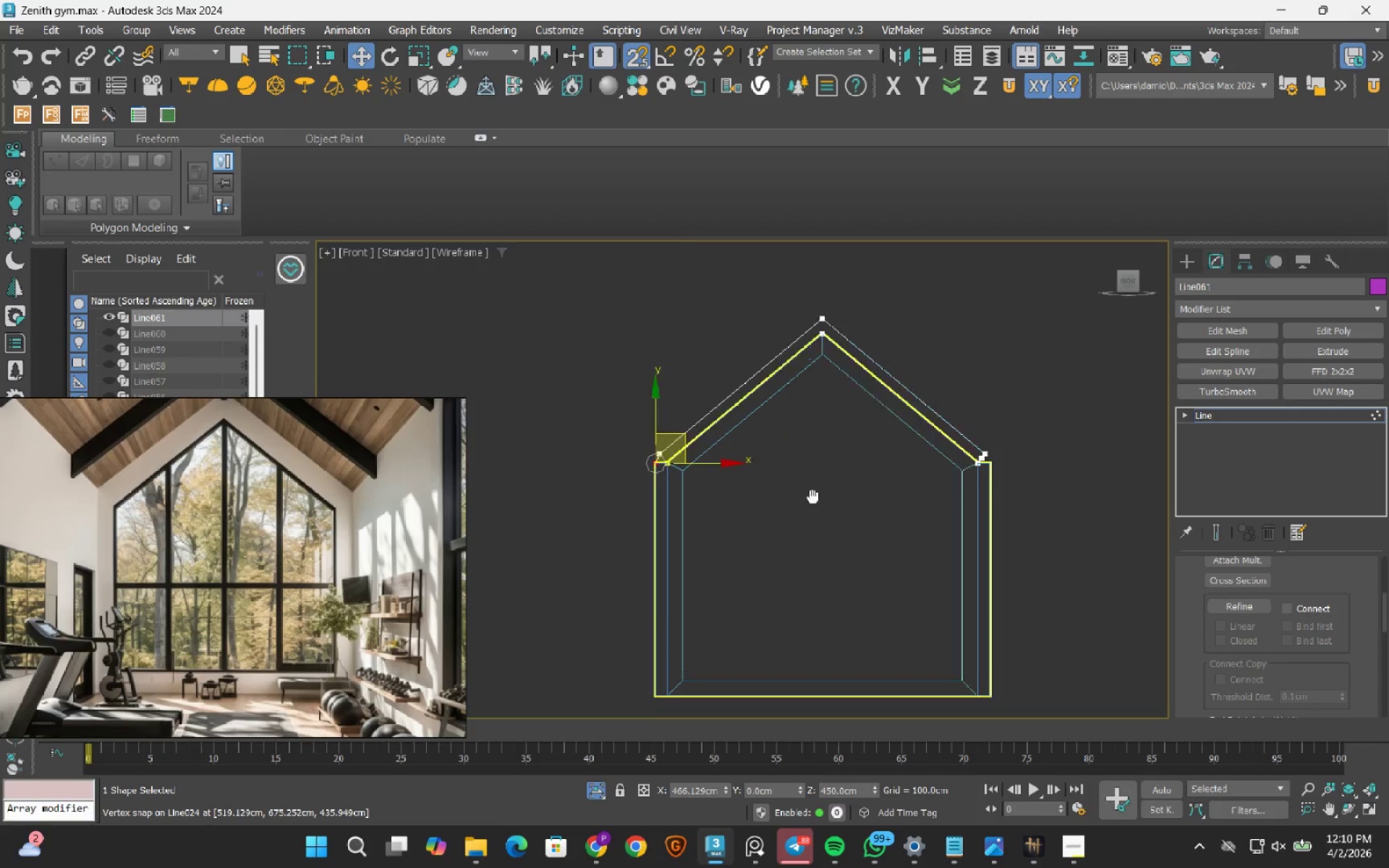 
scroll: coordinate [875, 515], scroll_direction: up, amount: 9.0
 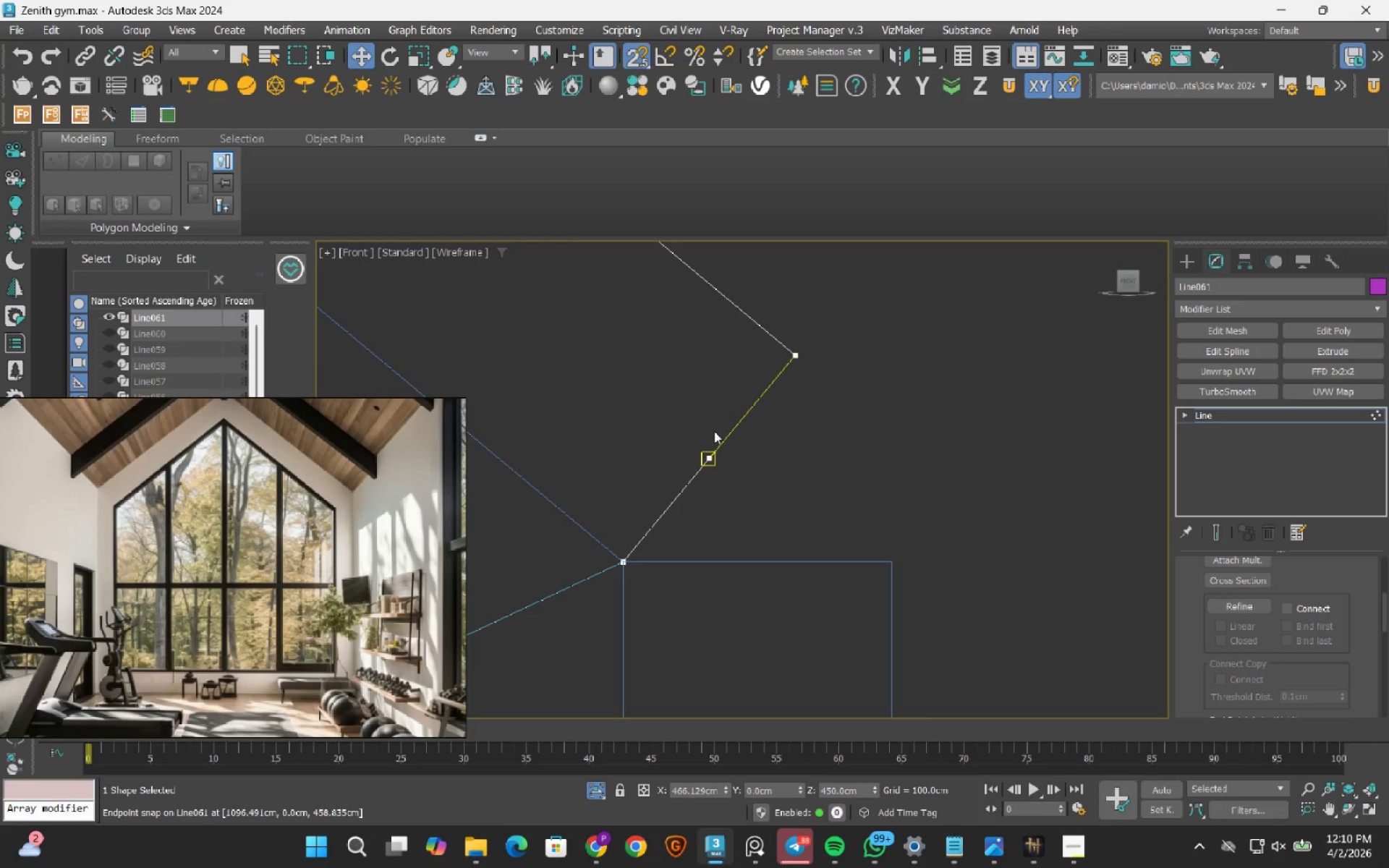 
left_click_drag(start_coordinate=[687, 425], to_coordinate=[800, 544])
 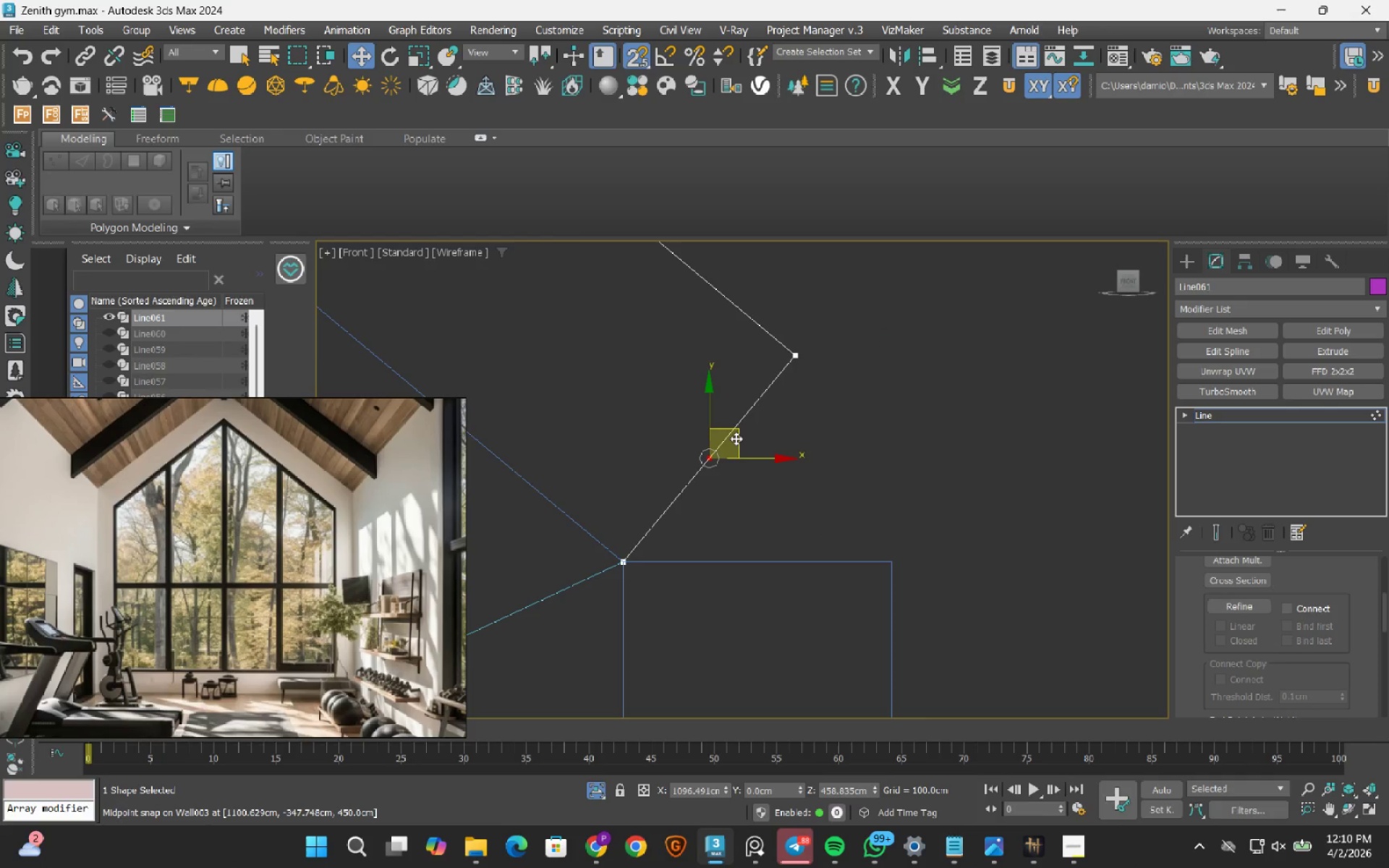 
left_click_drag(start_coordinate=[736, 438], to_coordinate=[888, 551])
 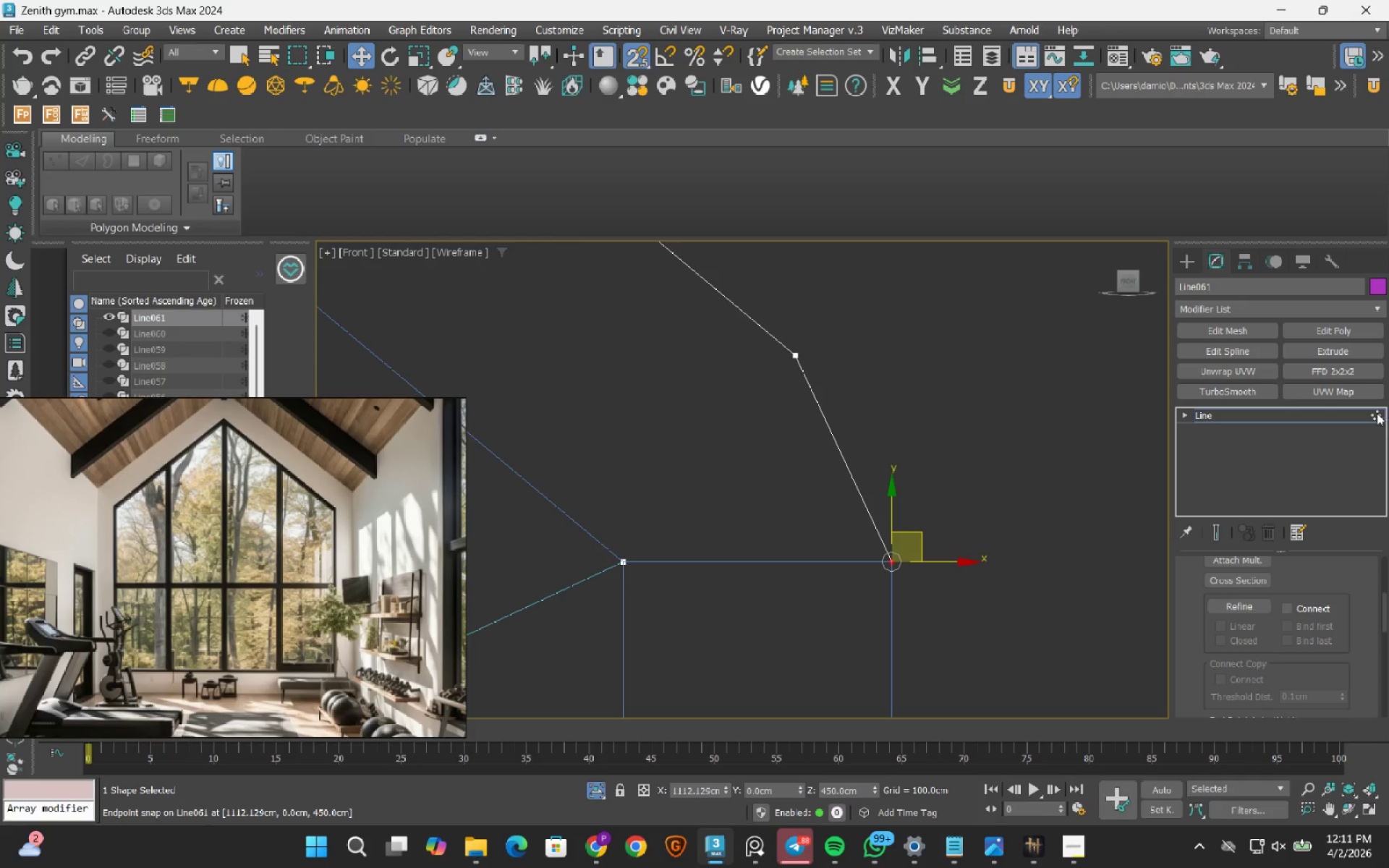 
left_click([1373, 414])
 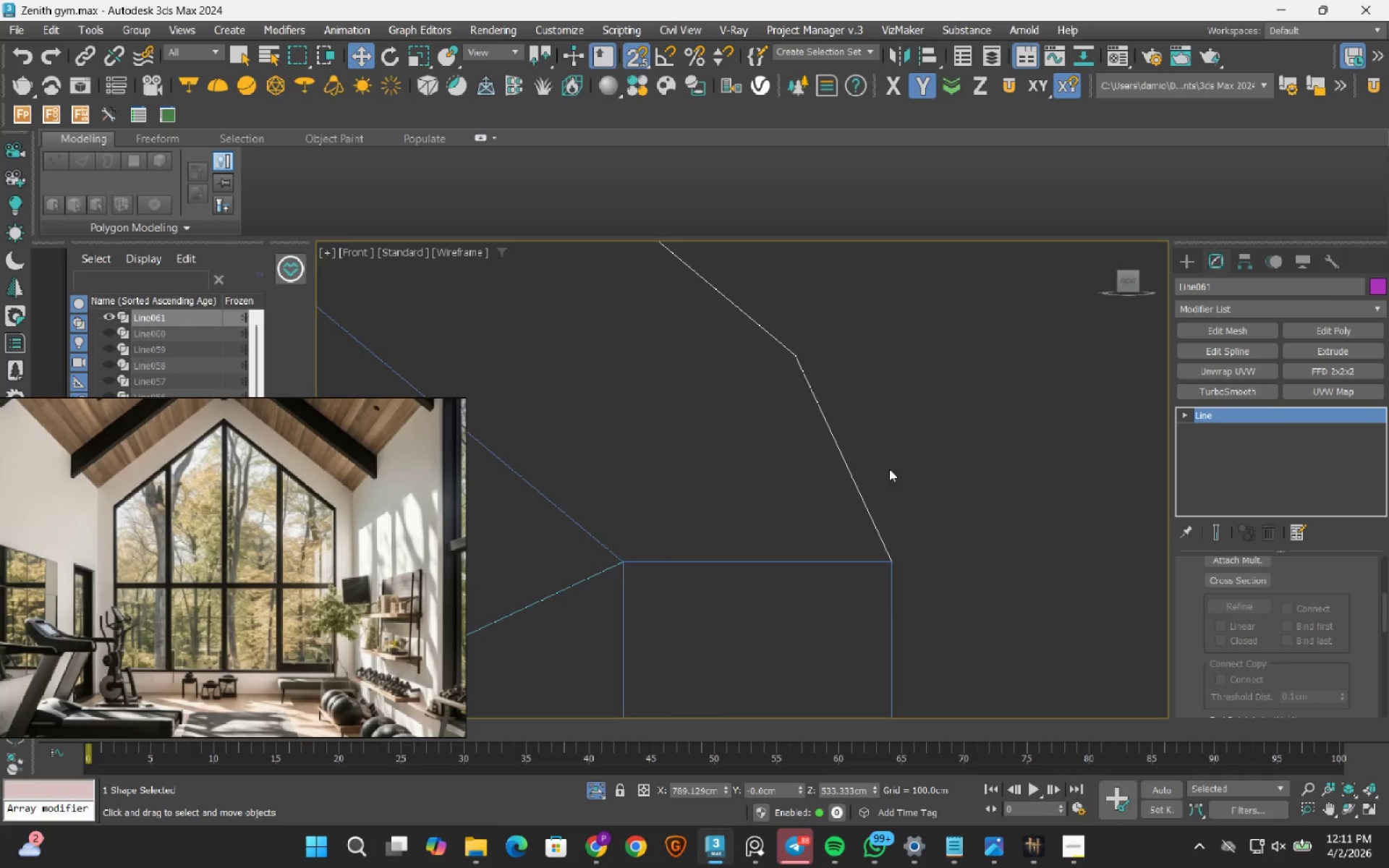 
scroll: coordinate [763, 475], scroll_direction: down, amount: 8.0
 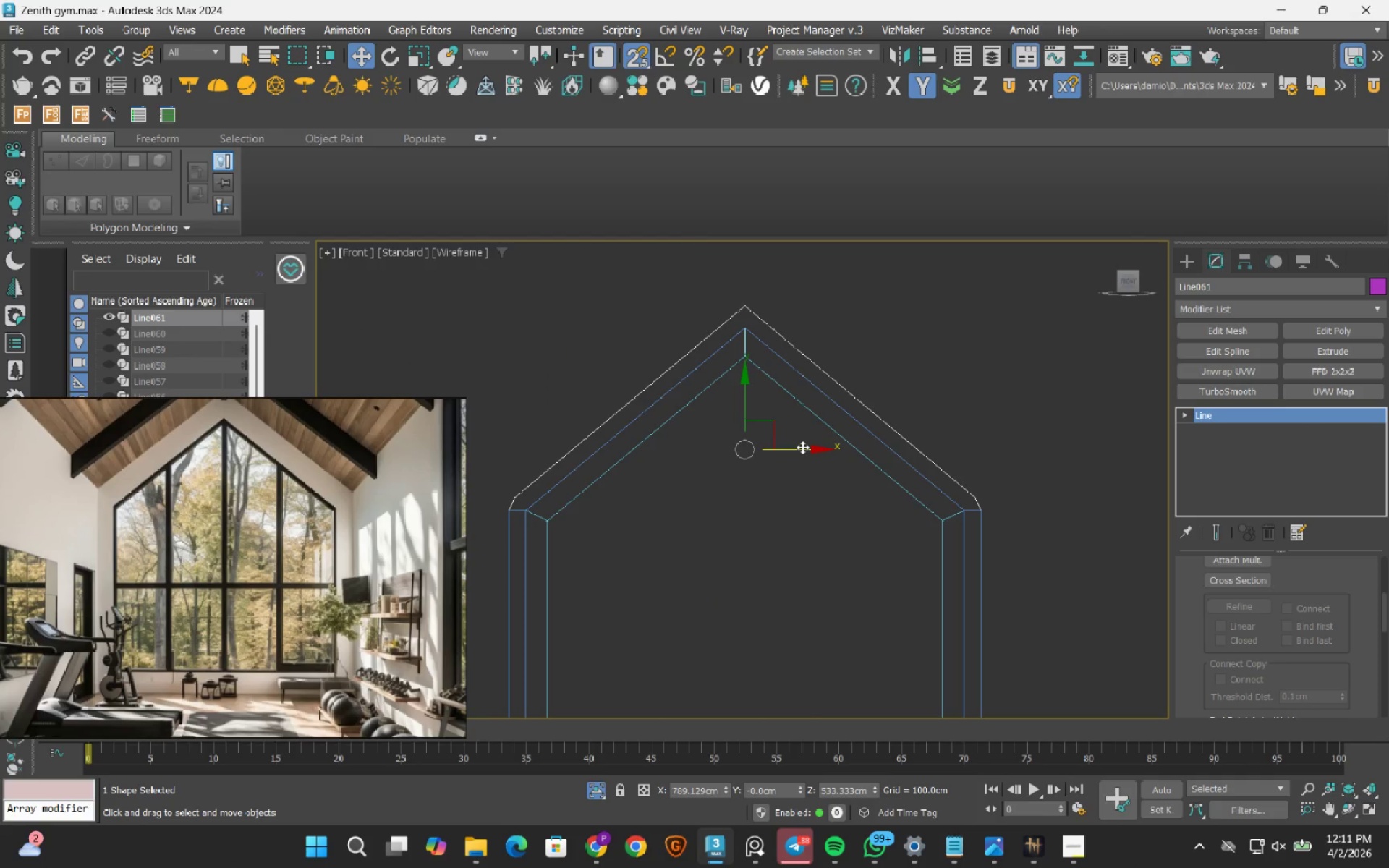 
wait(11.95)
 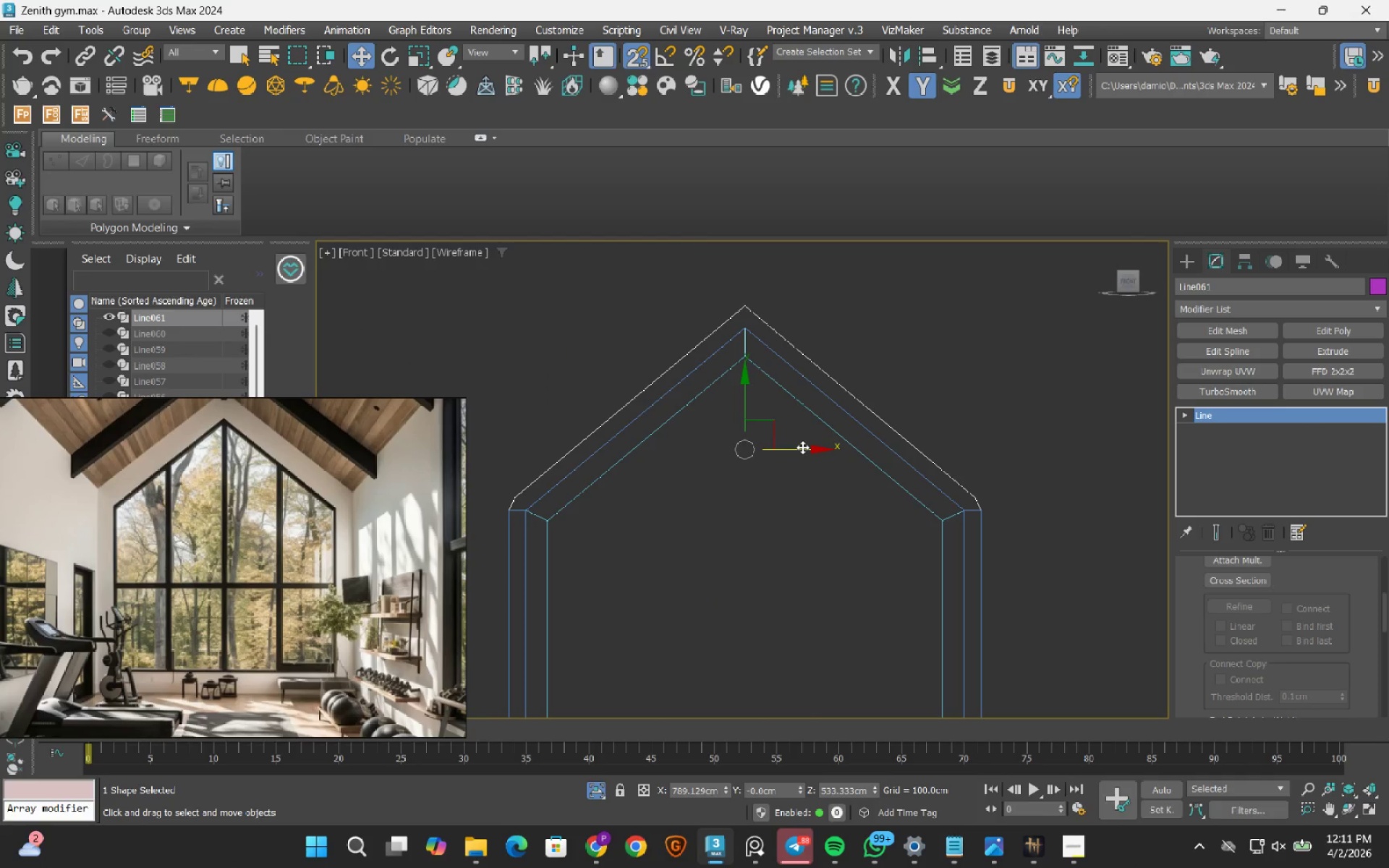 
hold_key(key=AltLeft, duration=0.75)
scroll: coordinate [851, 546], scroll_direction: down, amount: 2.0
 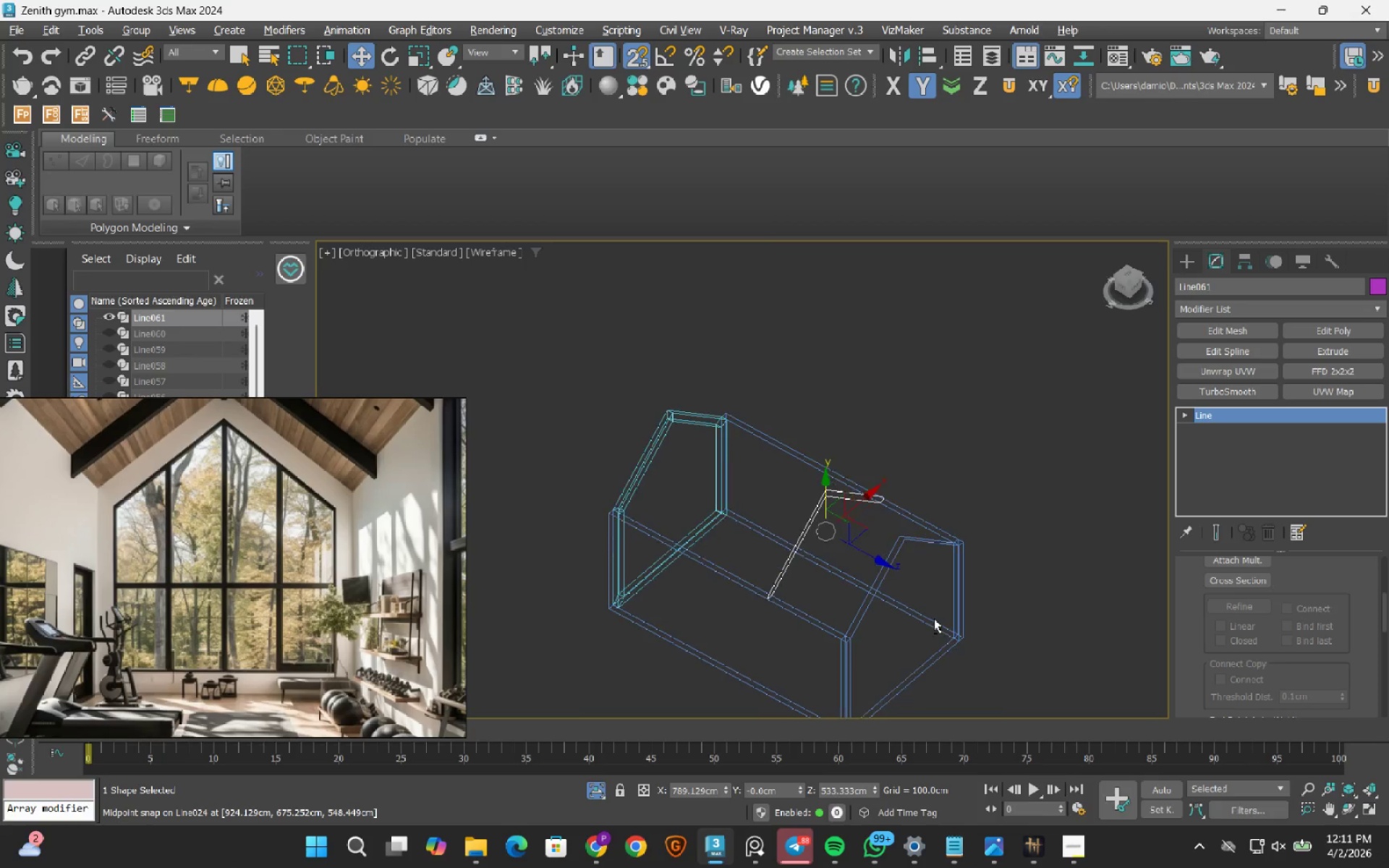 
wait(14.66)
 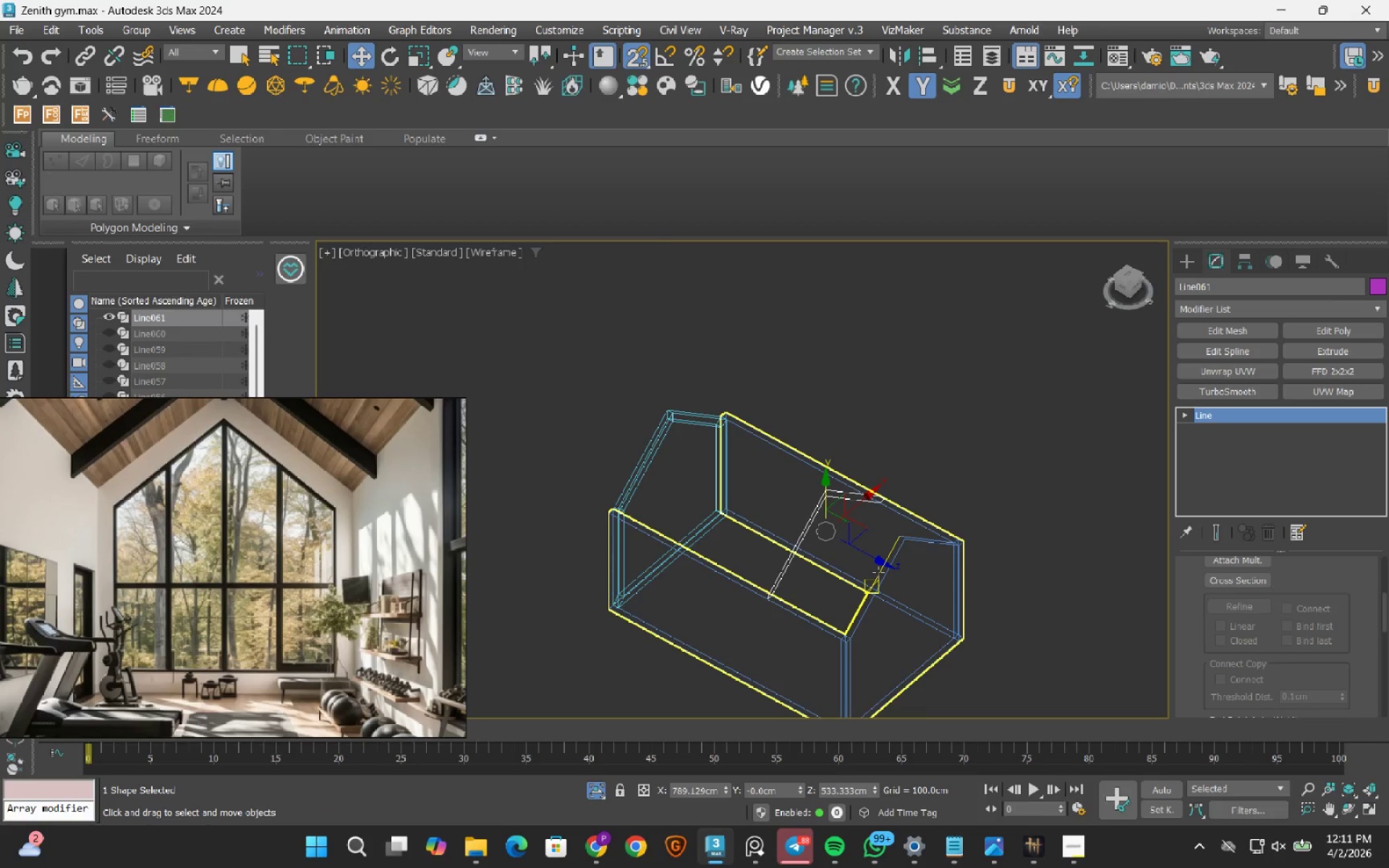 
hold_key(key=AltLeft, duration=1.22)
 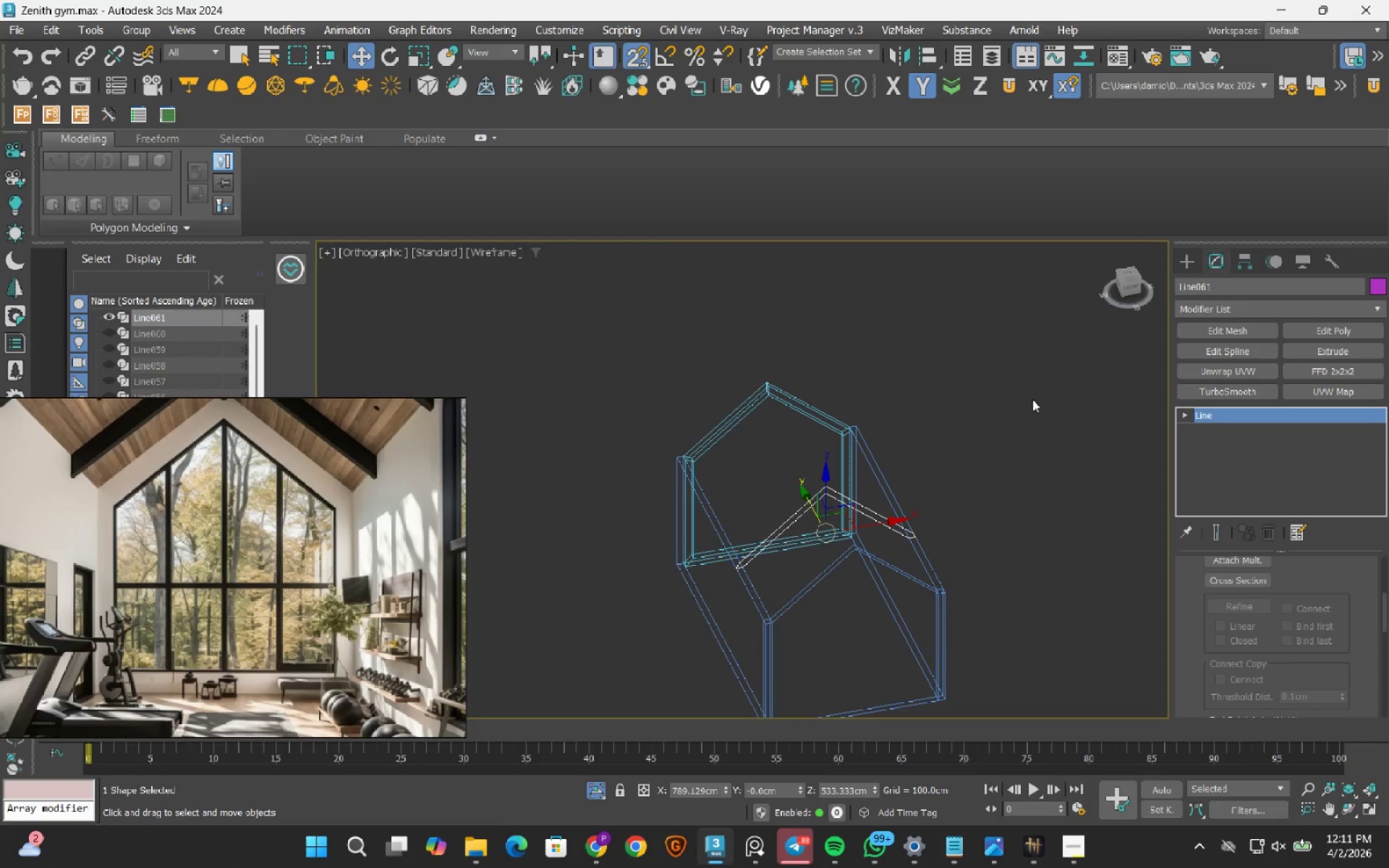 
wait(5.44)
 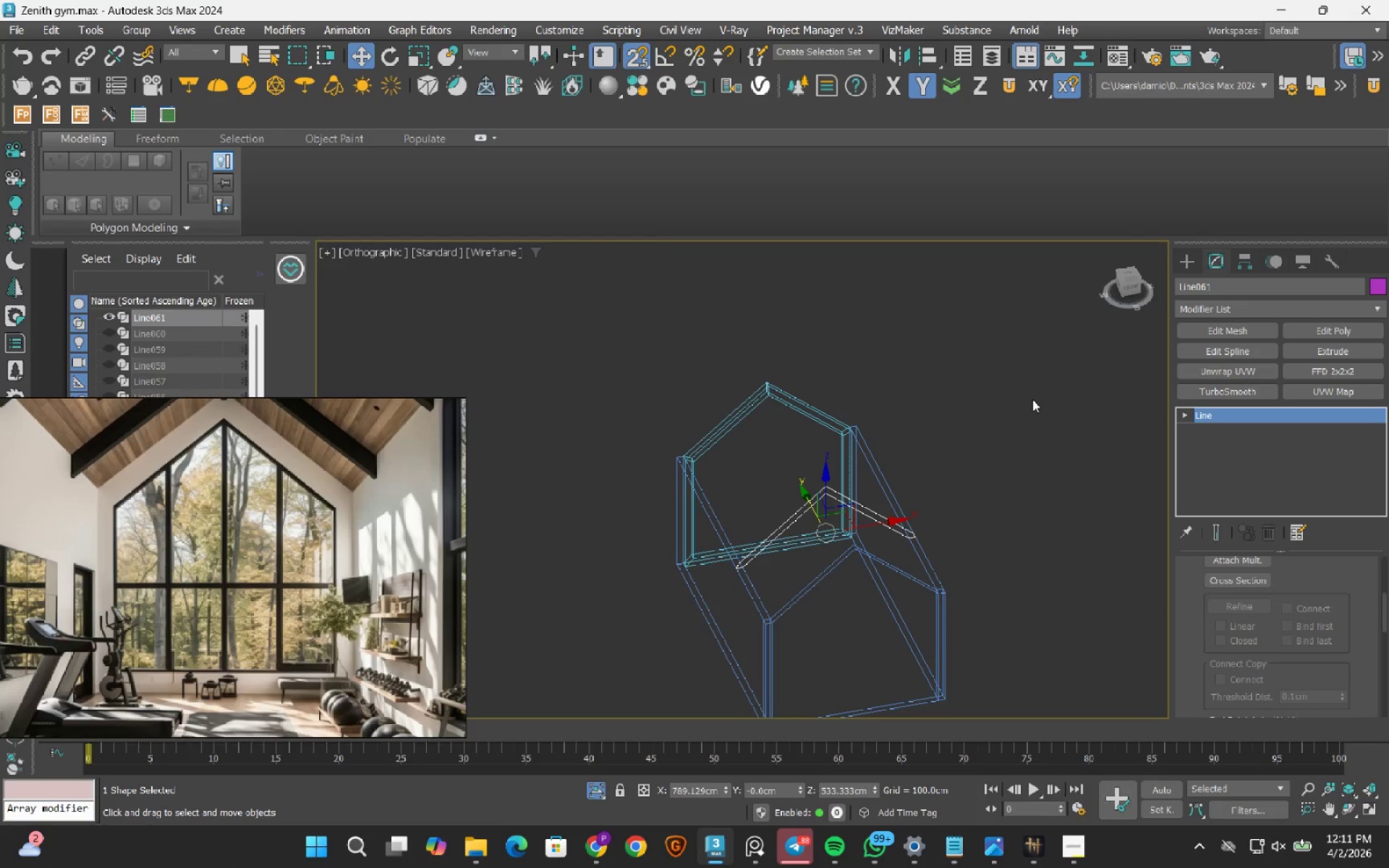 
left_click([1354, 349])
 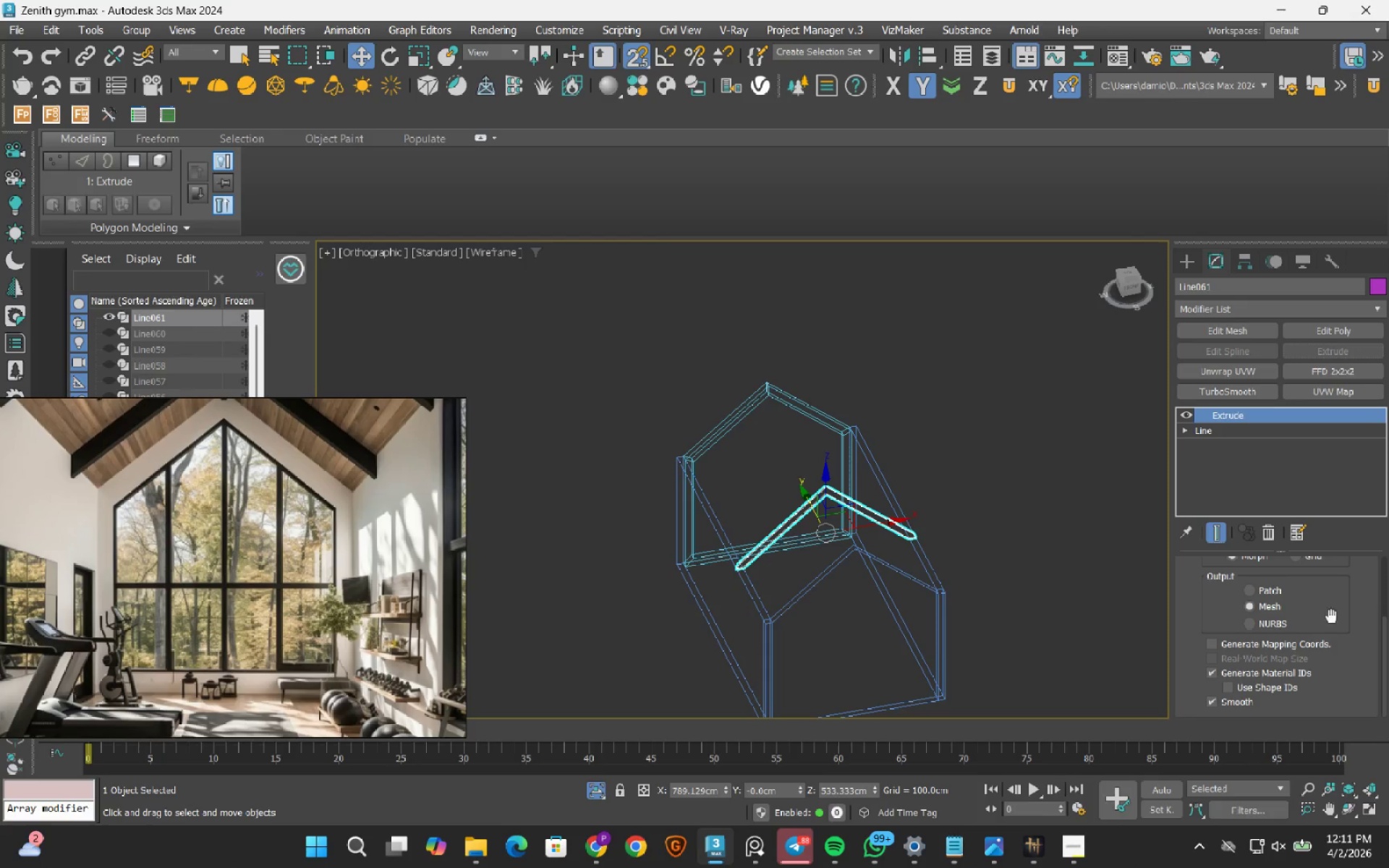 
scroll: coordinate [1351, 643], scroll_direction: up, amount: 7.0
 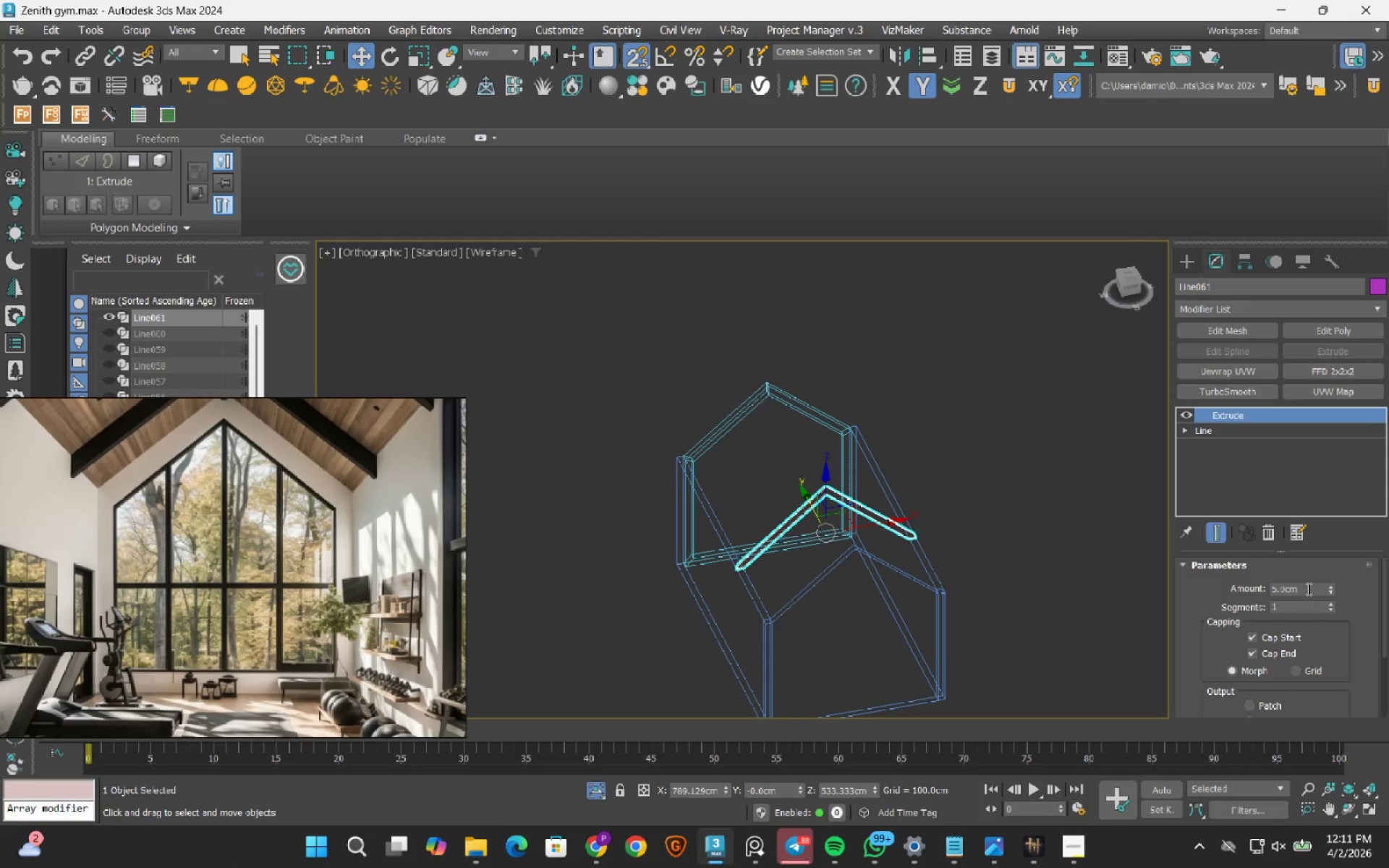 
double_click([1307, 589])
 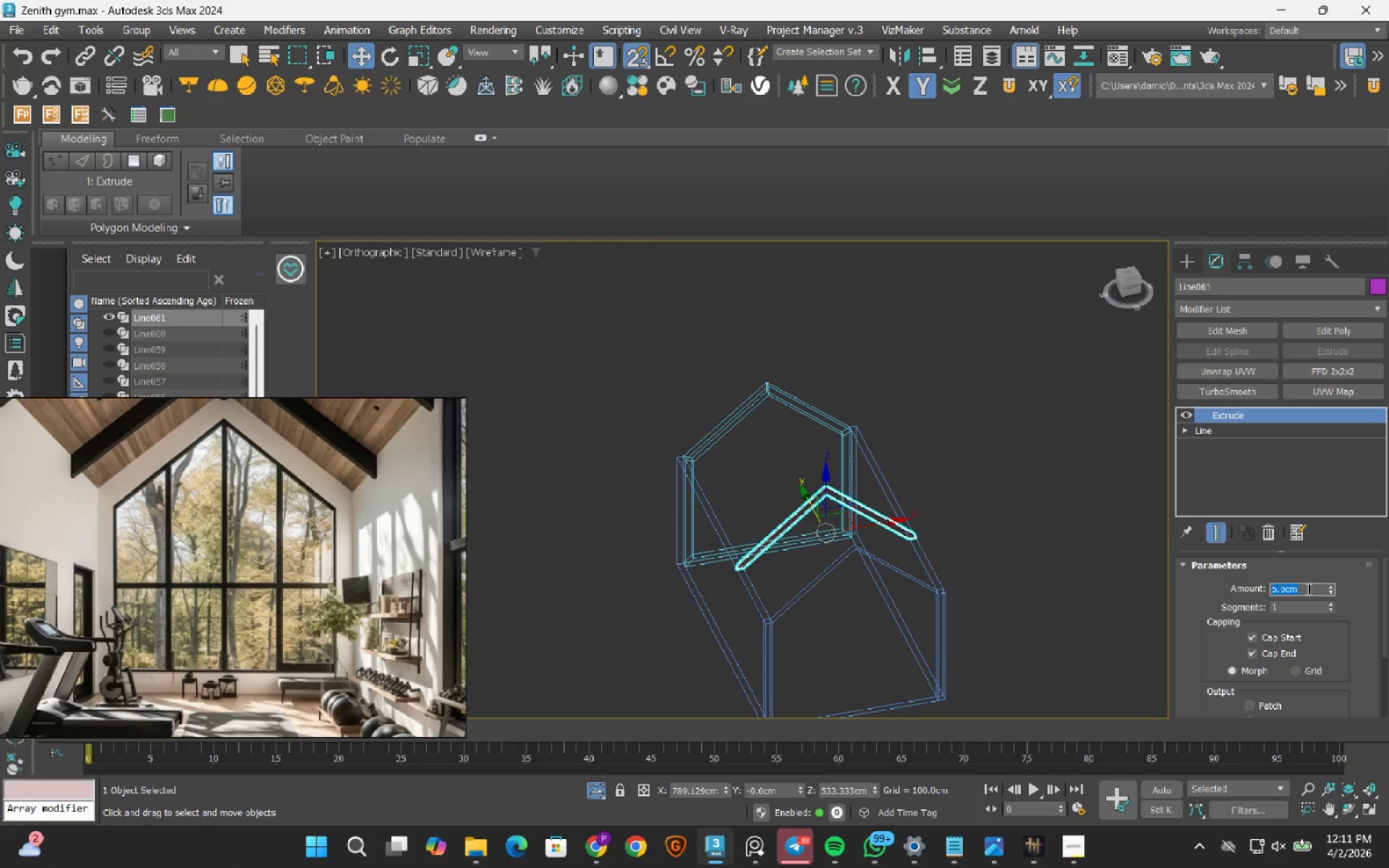 
key(Numpad1)
 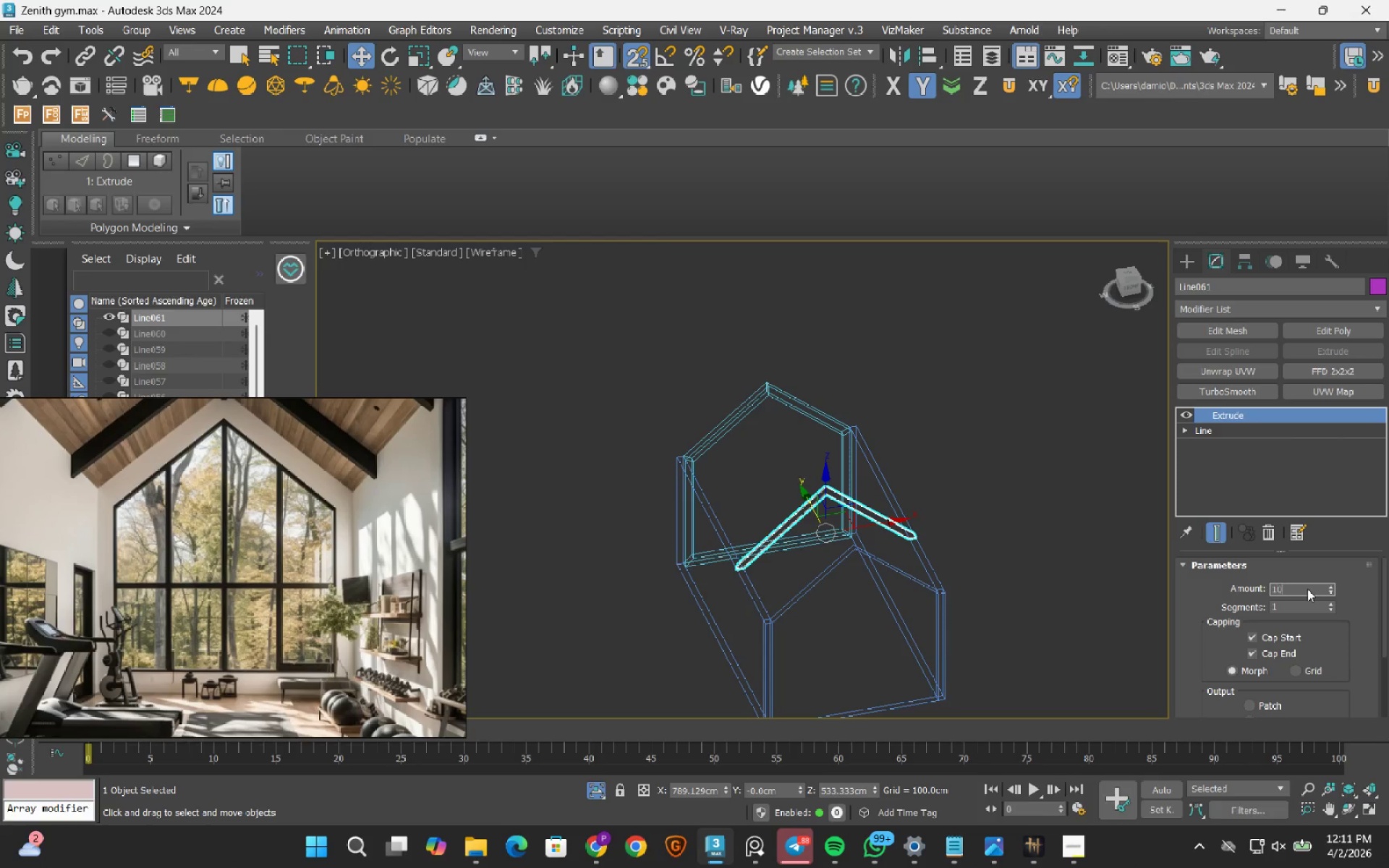 
key(Numpad0)
 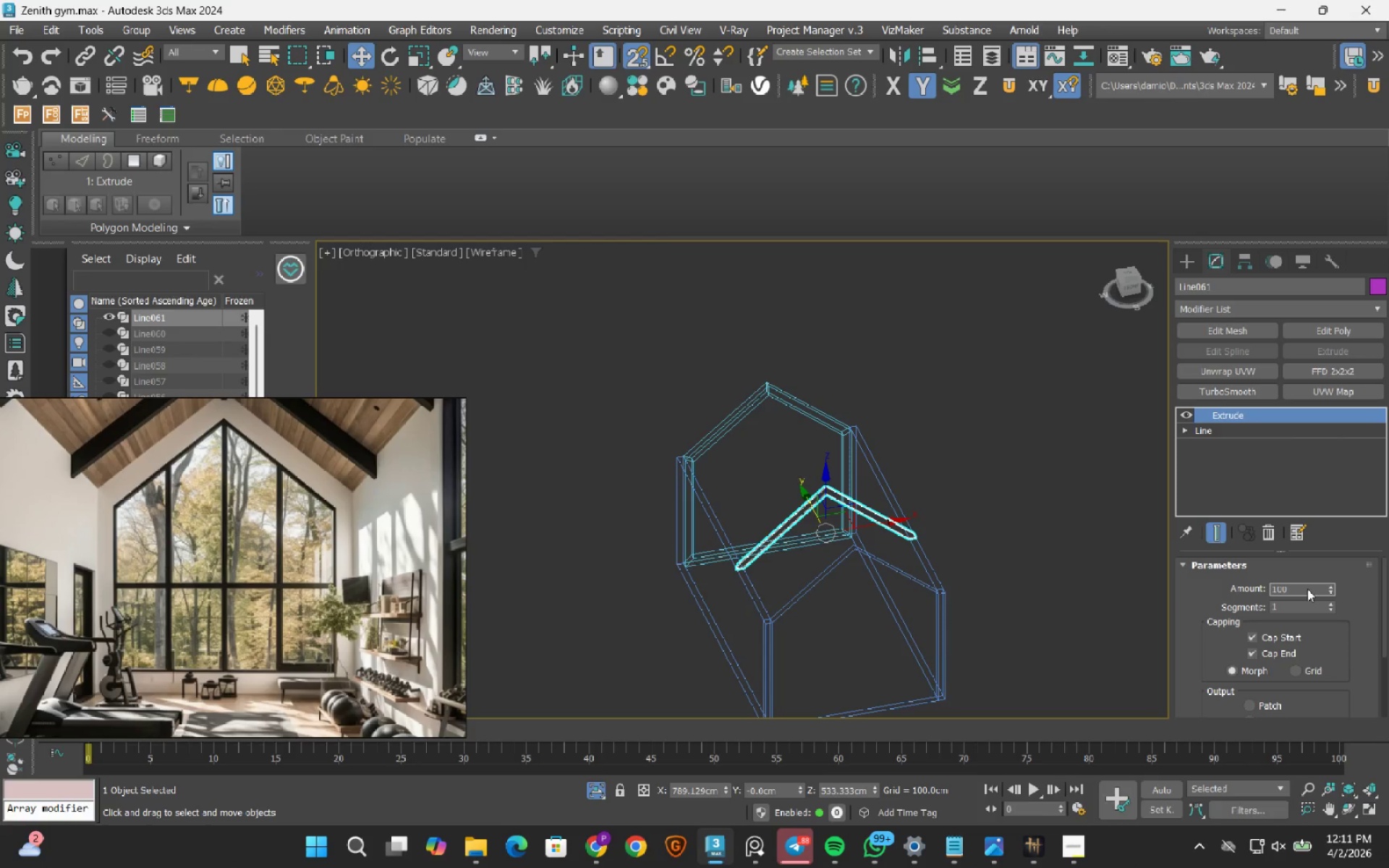 
key(Numpad0)
 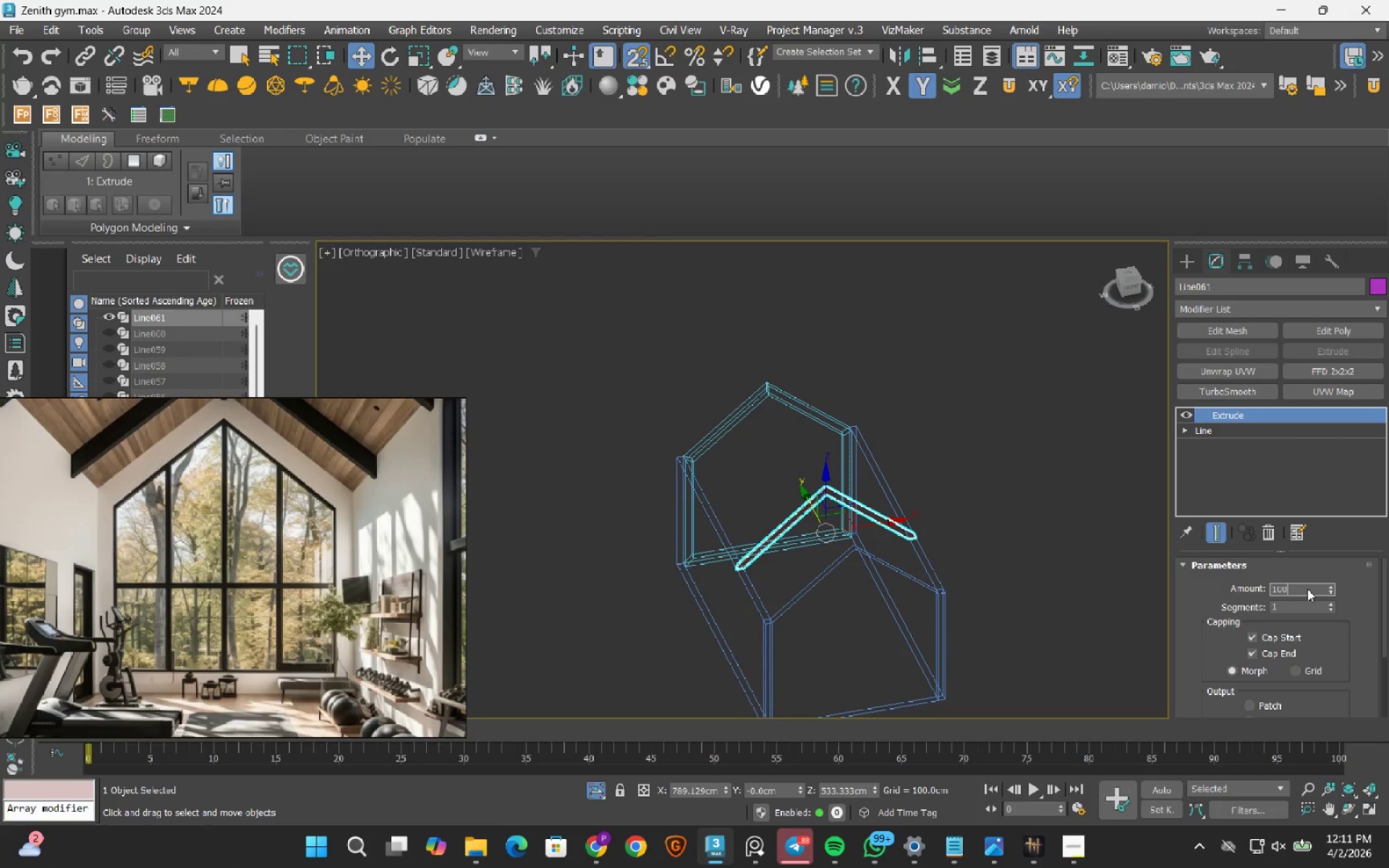 
key(Numpad0)
 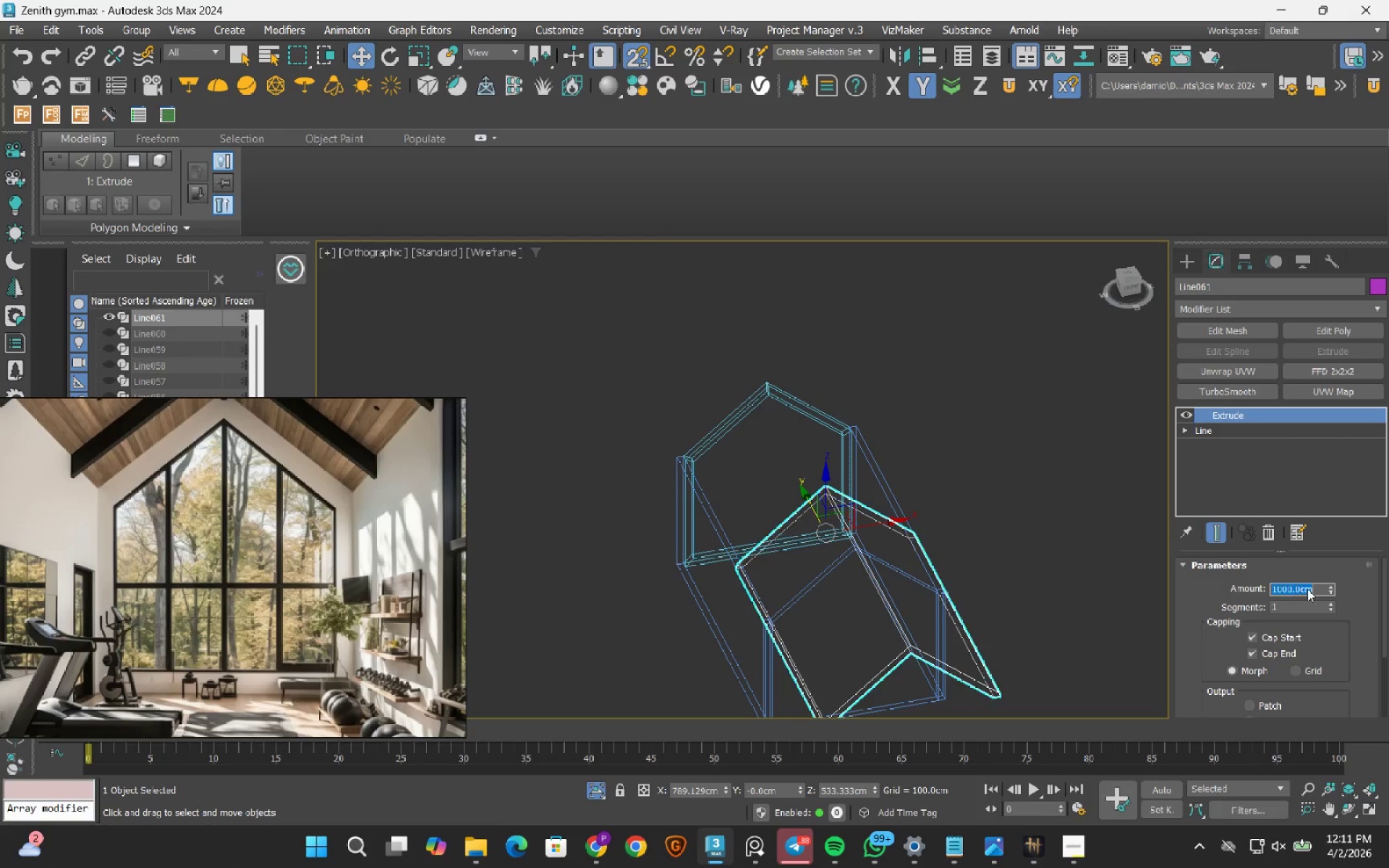 
key(NumpadEnter)
 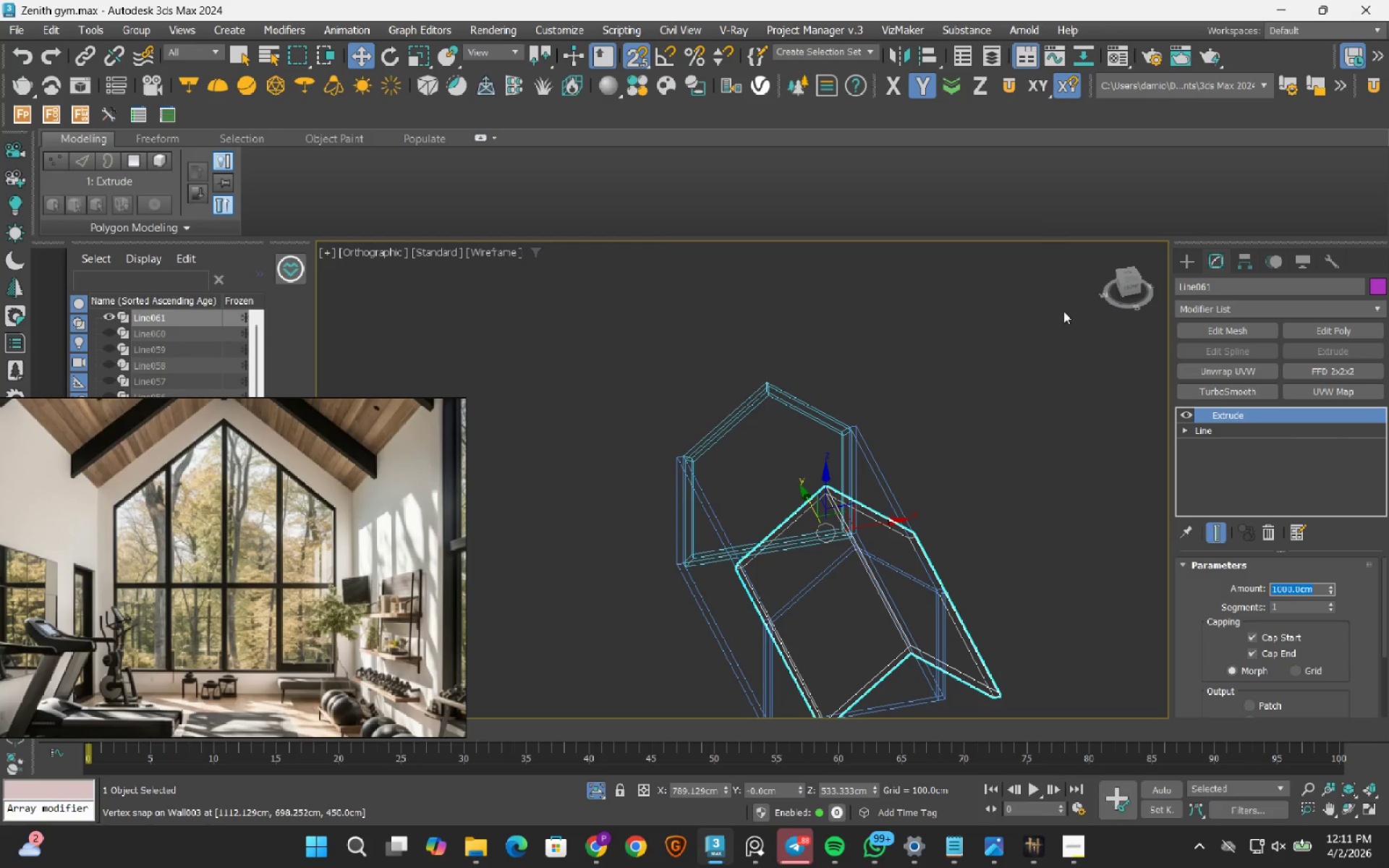 
hold_key(key=AltLeft, duration=0.55)
 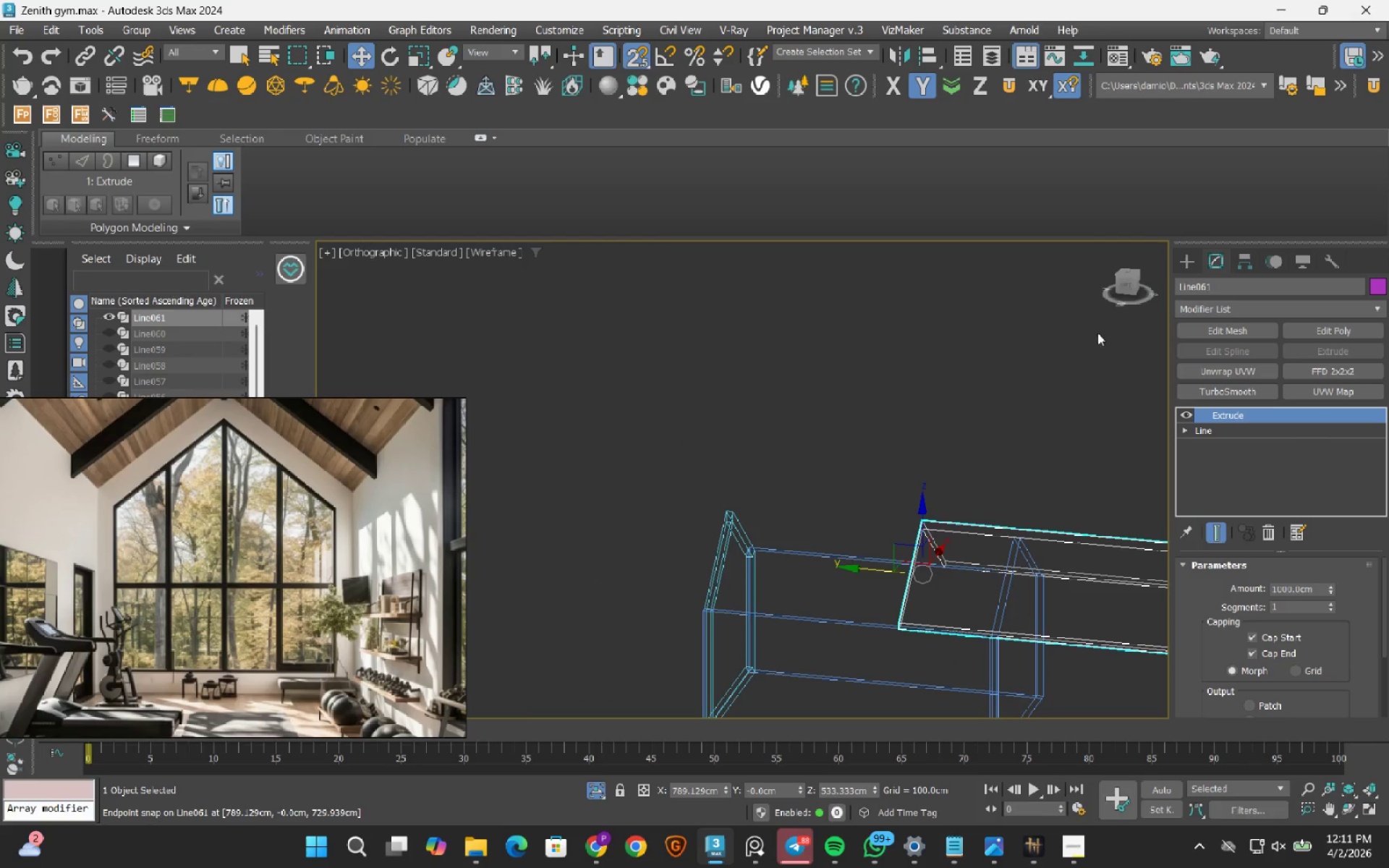 
left_click([1124, 286])
 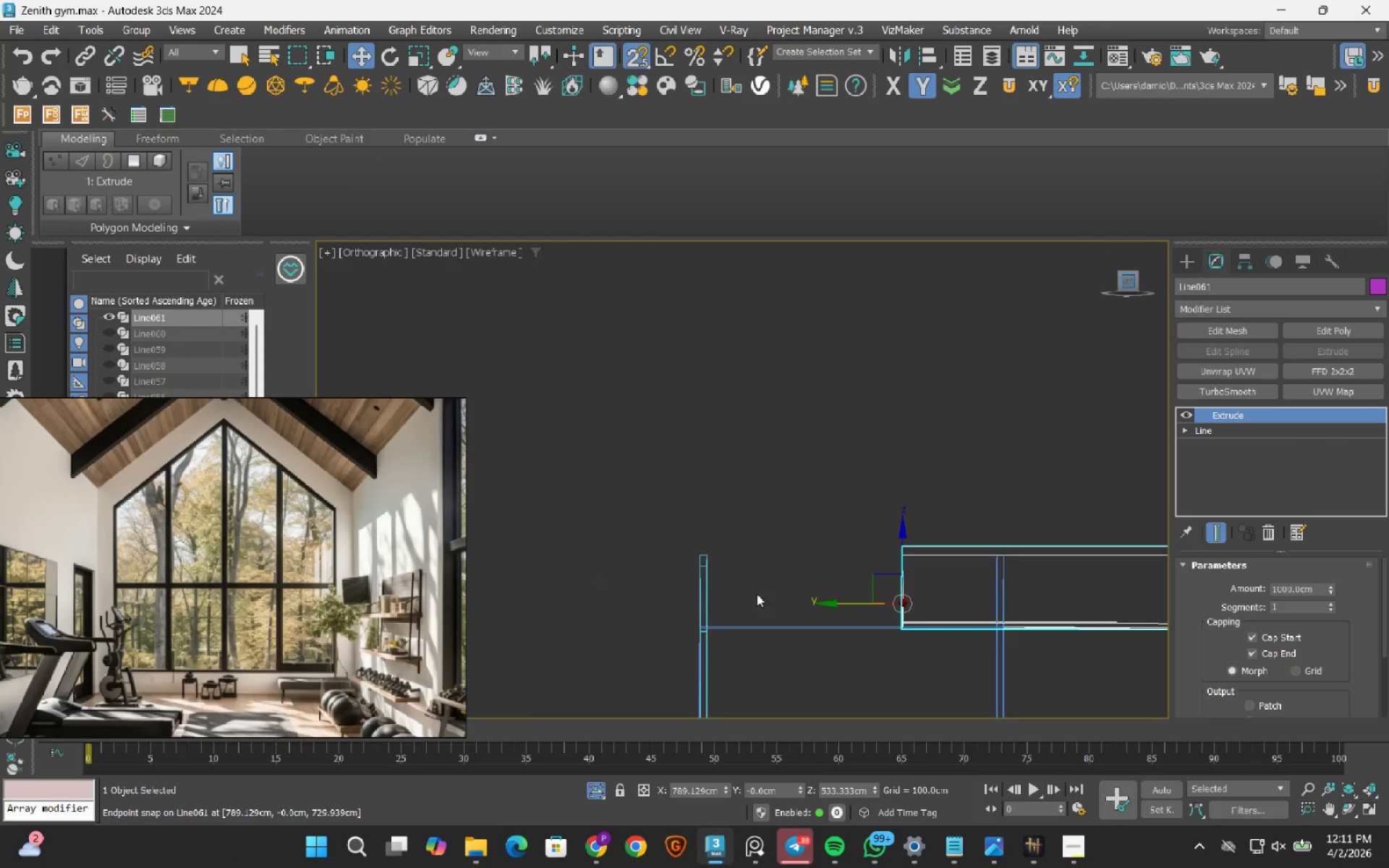 
scroll: coordinate [884, 598], scroll_direction: up, amount: 1.0
 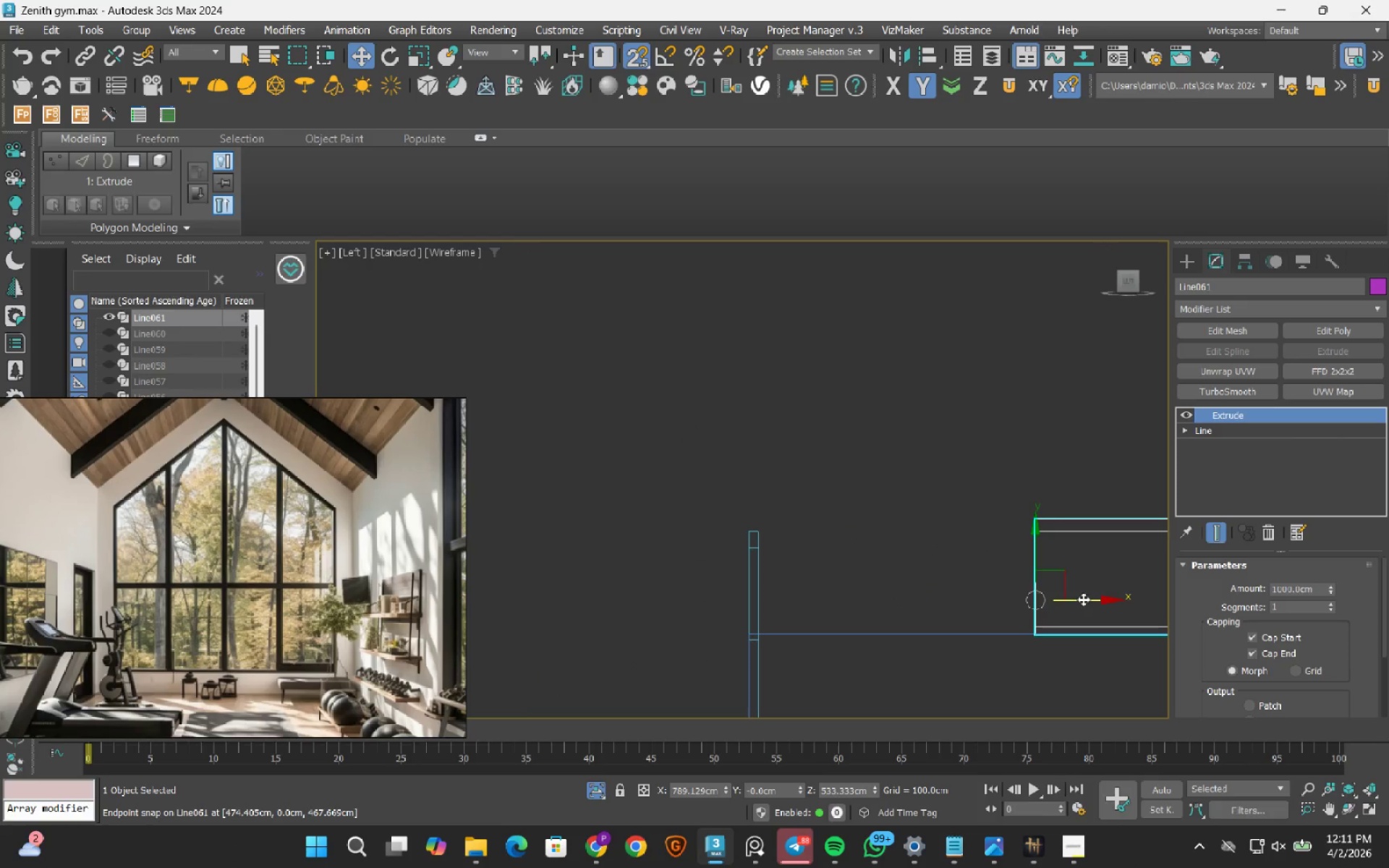 
left_click_drag(start_coordinate=[1083, 597], to_coordinate=[776, 576])
 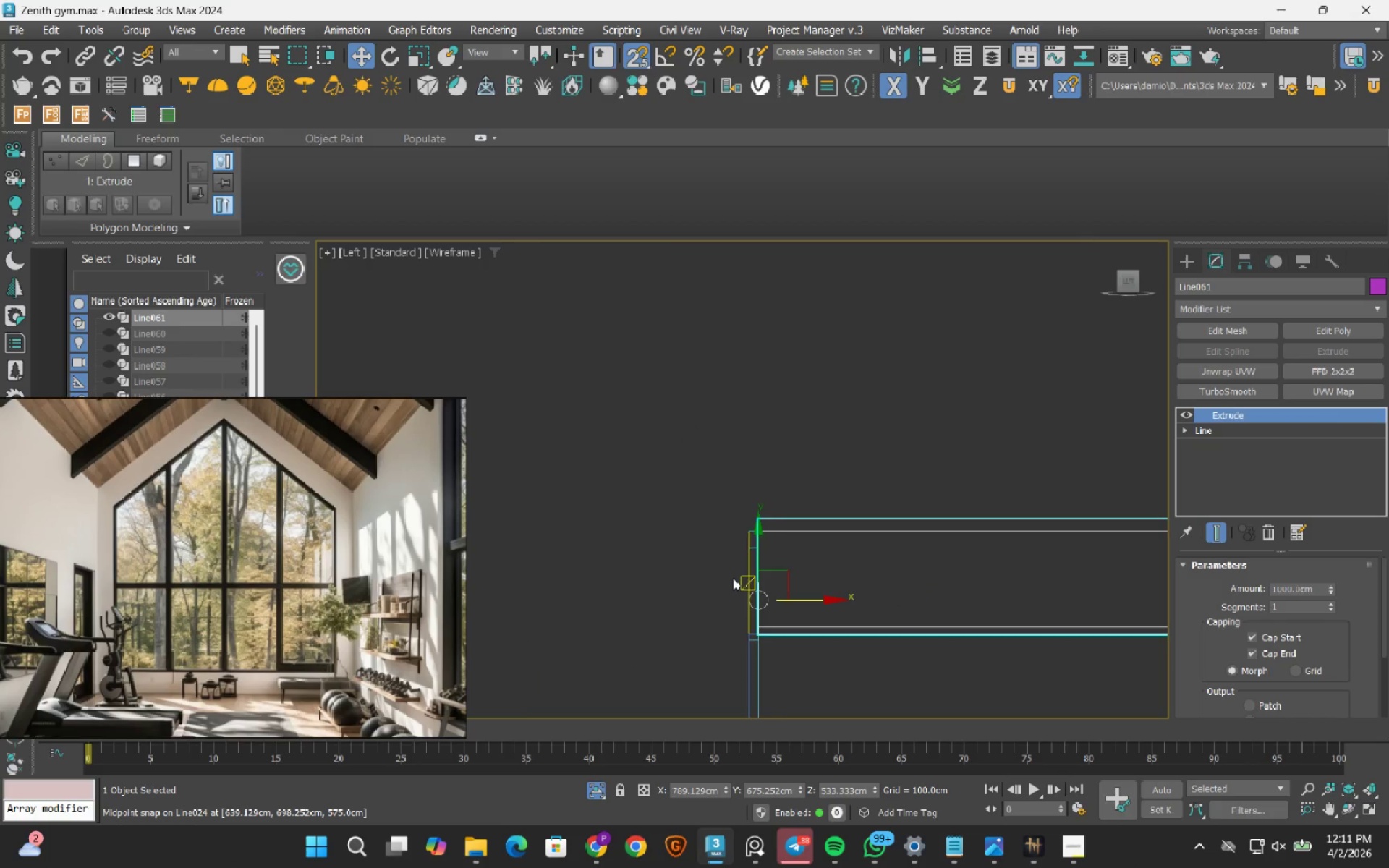 
scroll: coordinate [733, 578], scroll_direction: down, amount: 2.0
 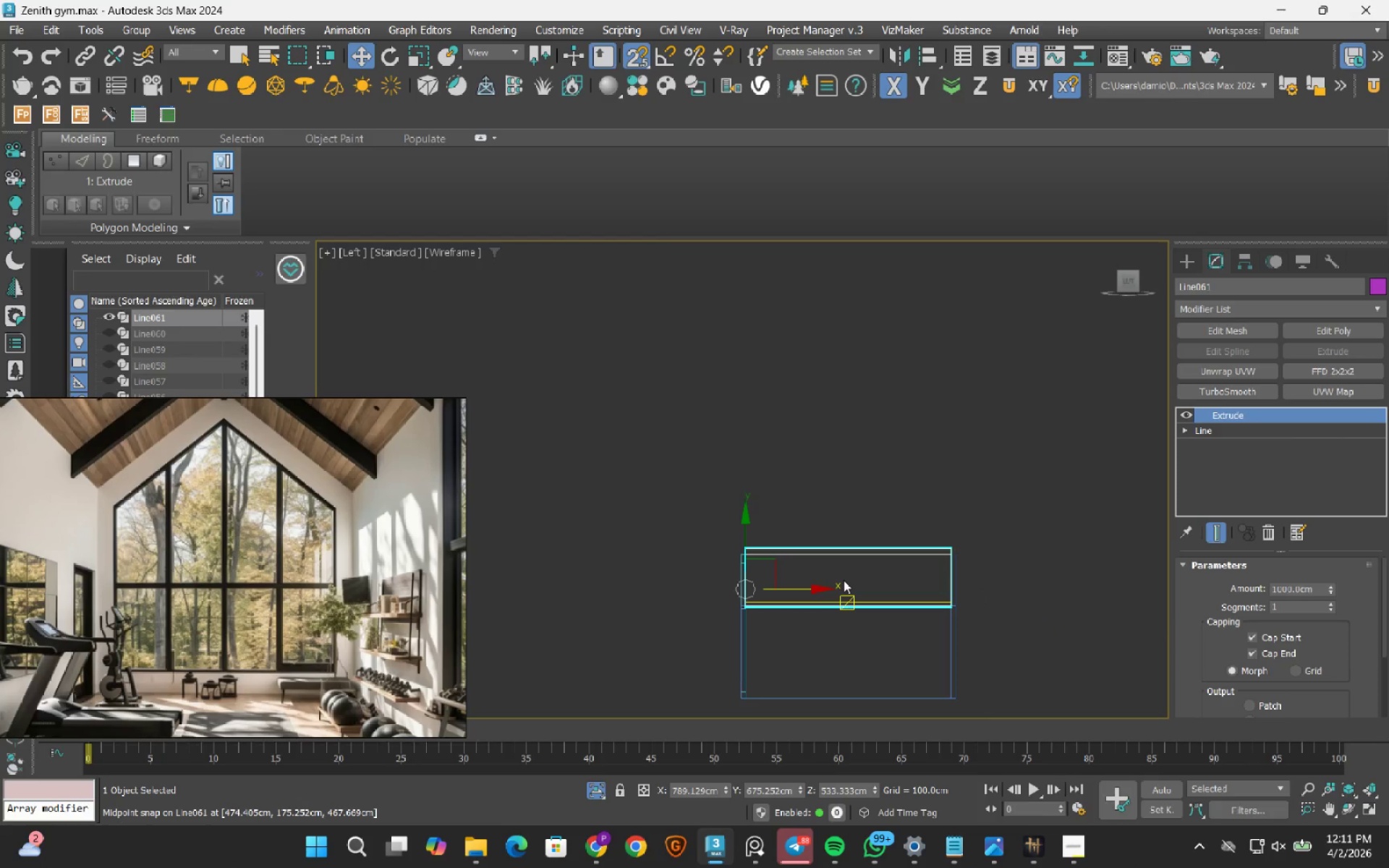 
wait(5.63)
 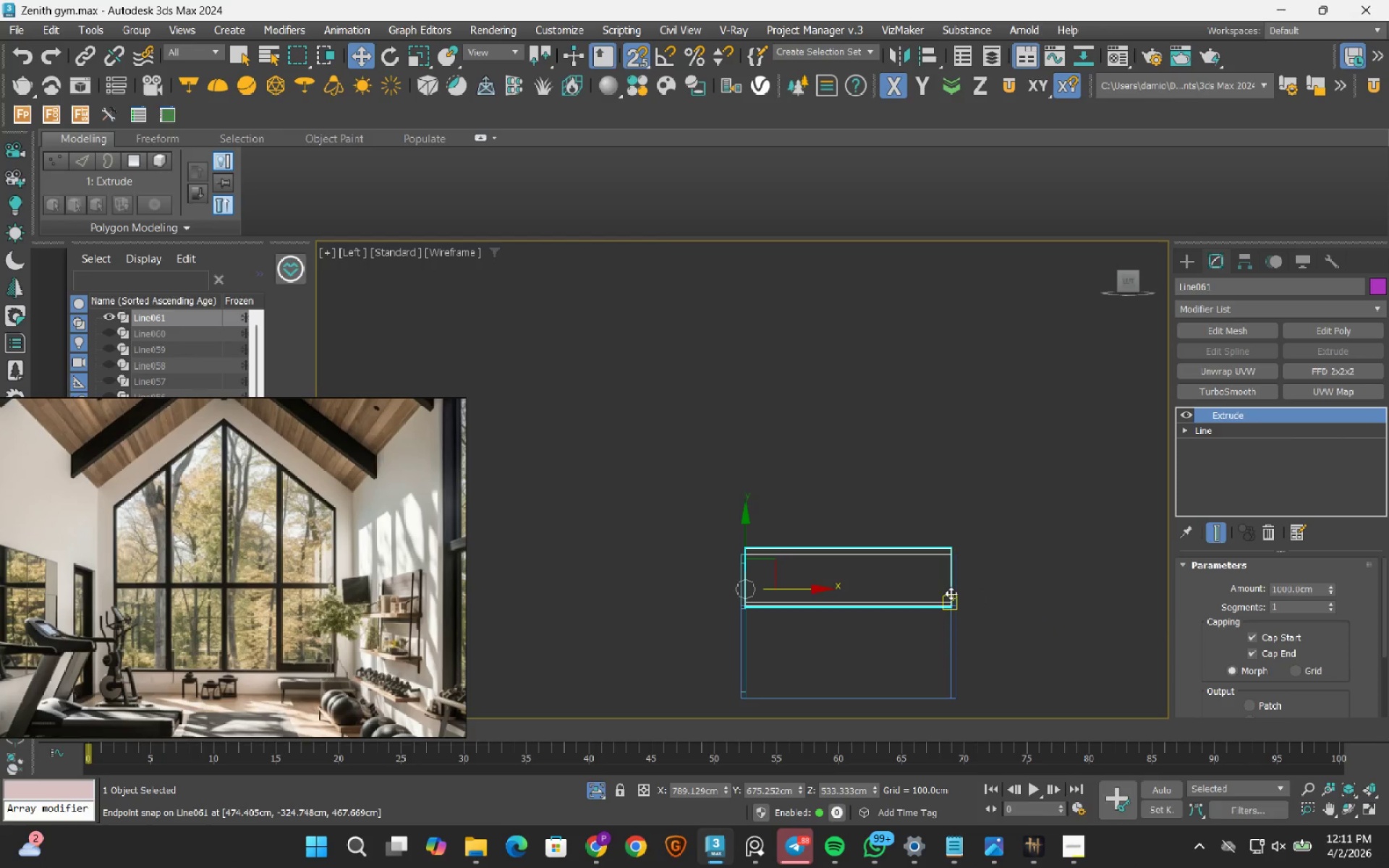 
left_click([1331, 327])
 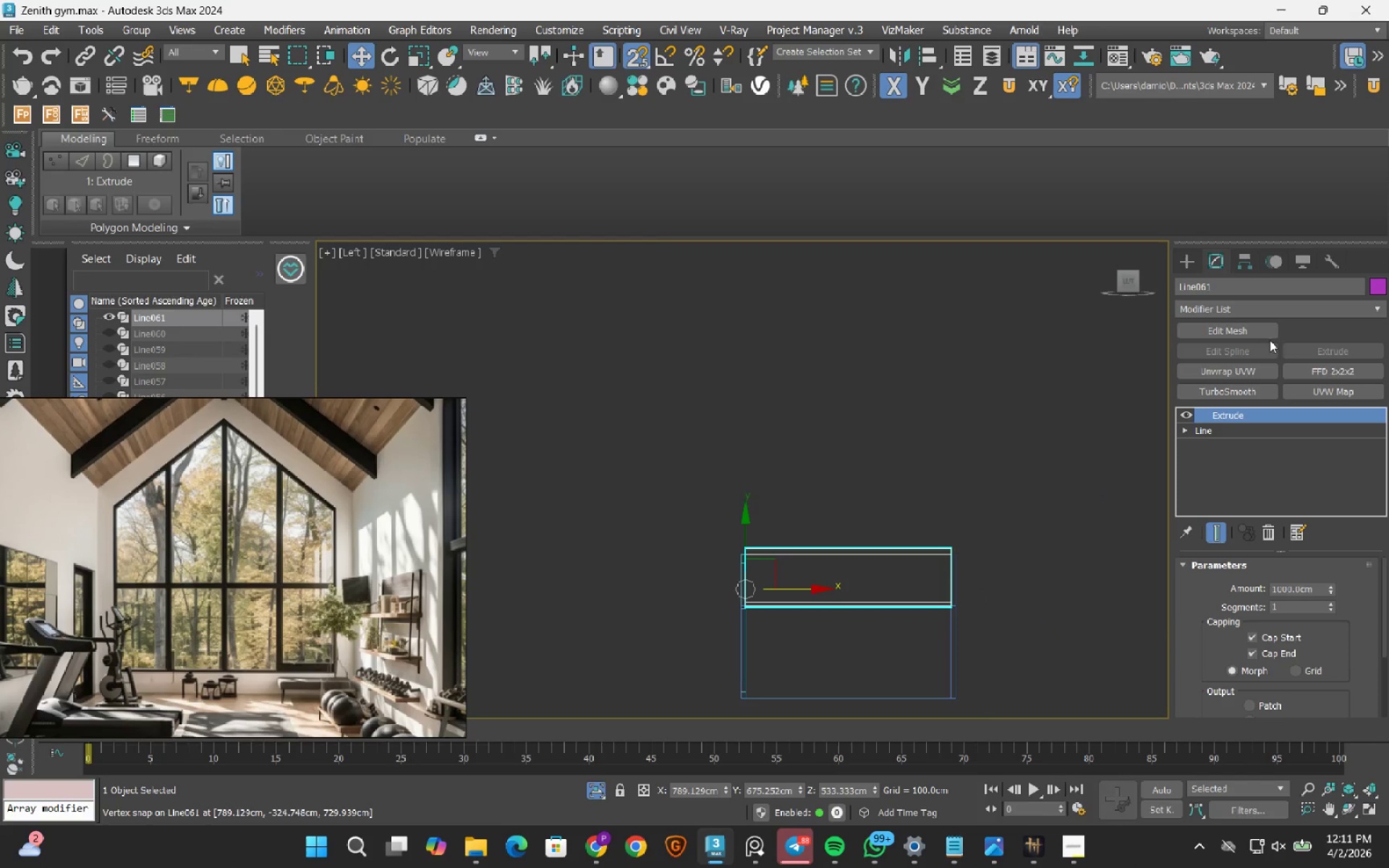 
key(1)
 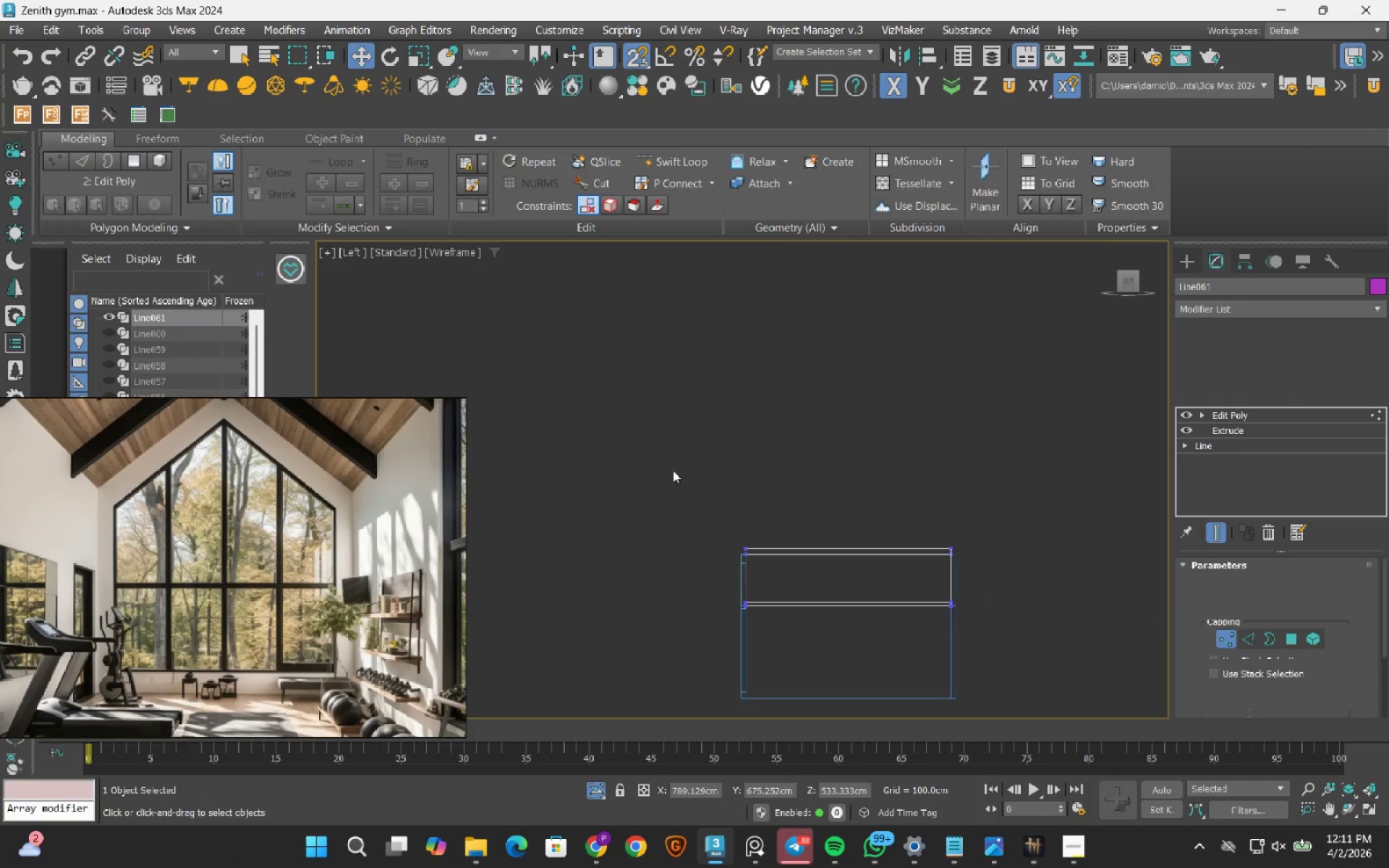 
left_click_drag(start_coordinate=[673, 469], to_coordinate=[782, 665])
 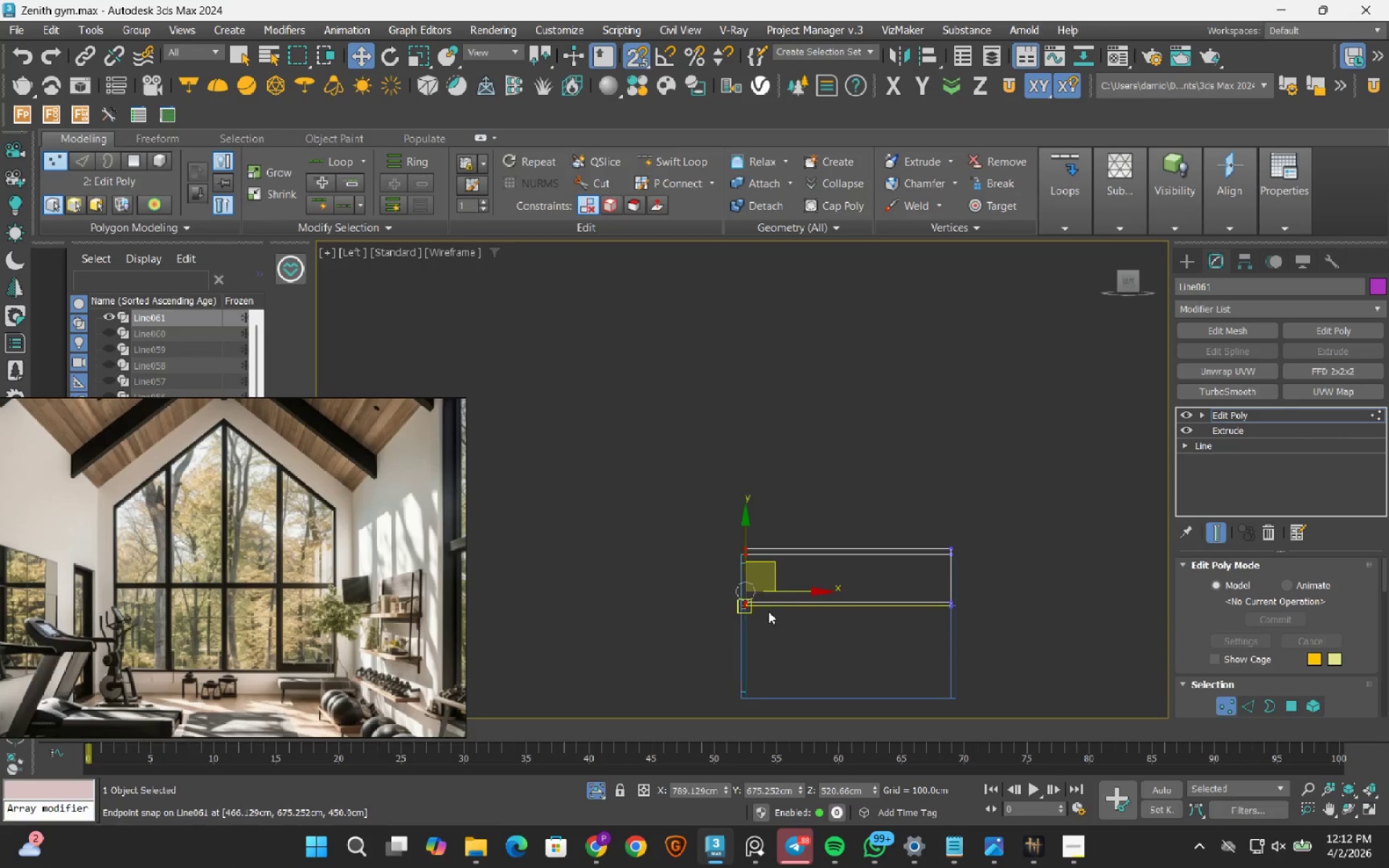 
scroll: coordinate [701, 583], scroll_direction: up, amount: 6.0
 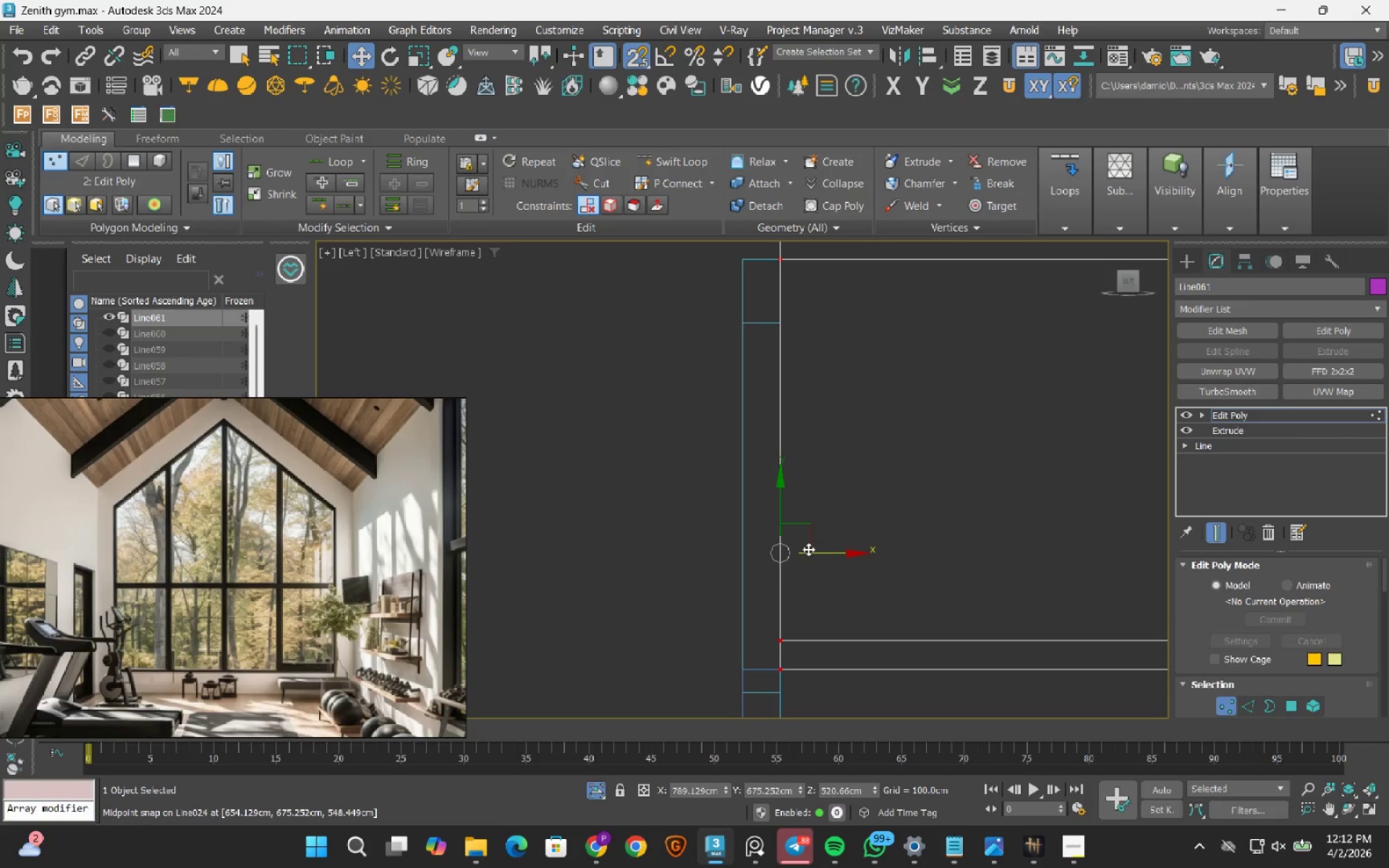 
left_click_drag(start_coordinate=[814, 549], to_coordinate=[745, 321])
 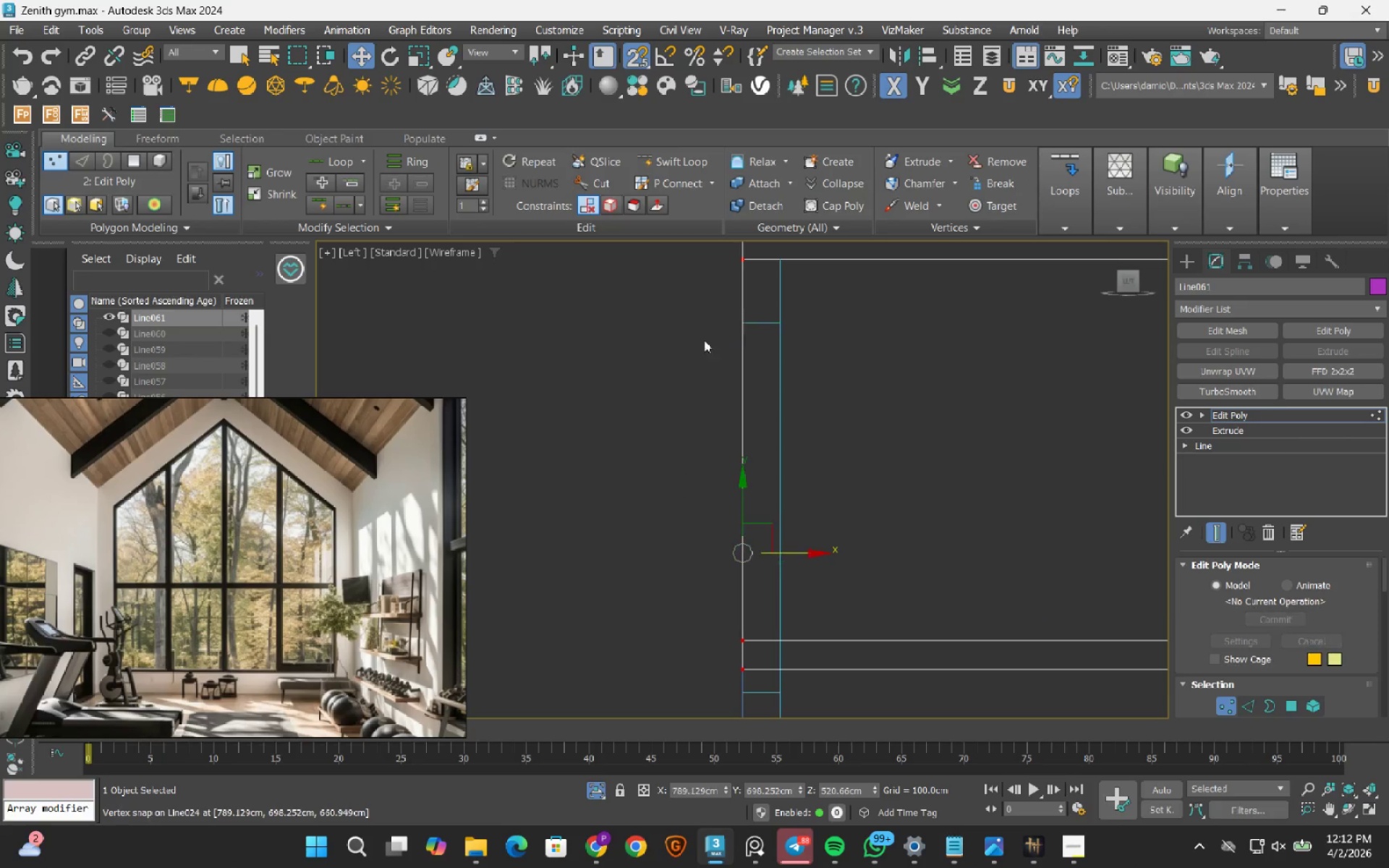 
key(1)
 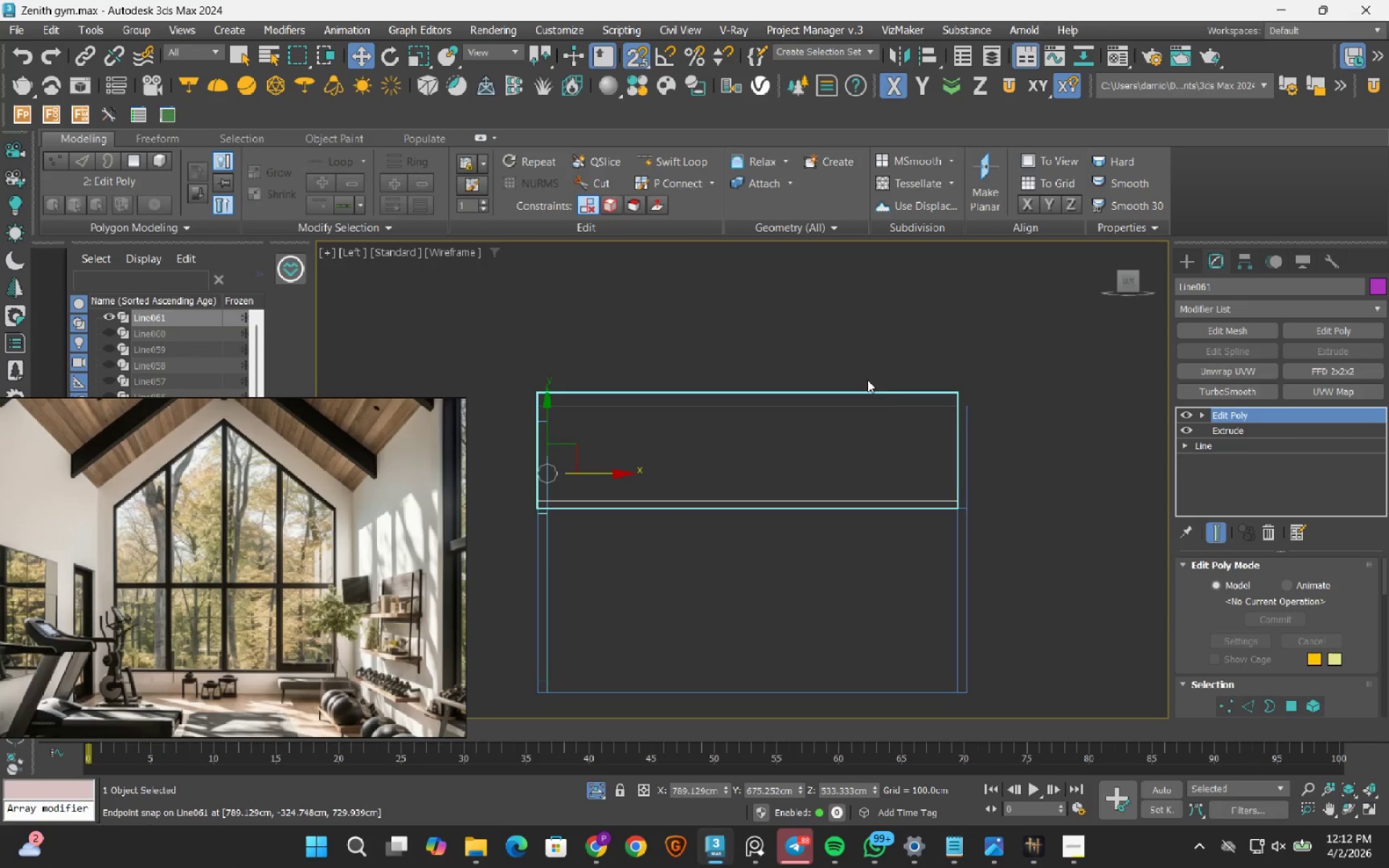 
scroll: coordinate [657, 373], scroll_direction: down, amount: 4.0
 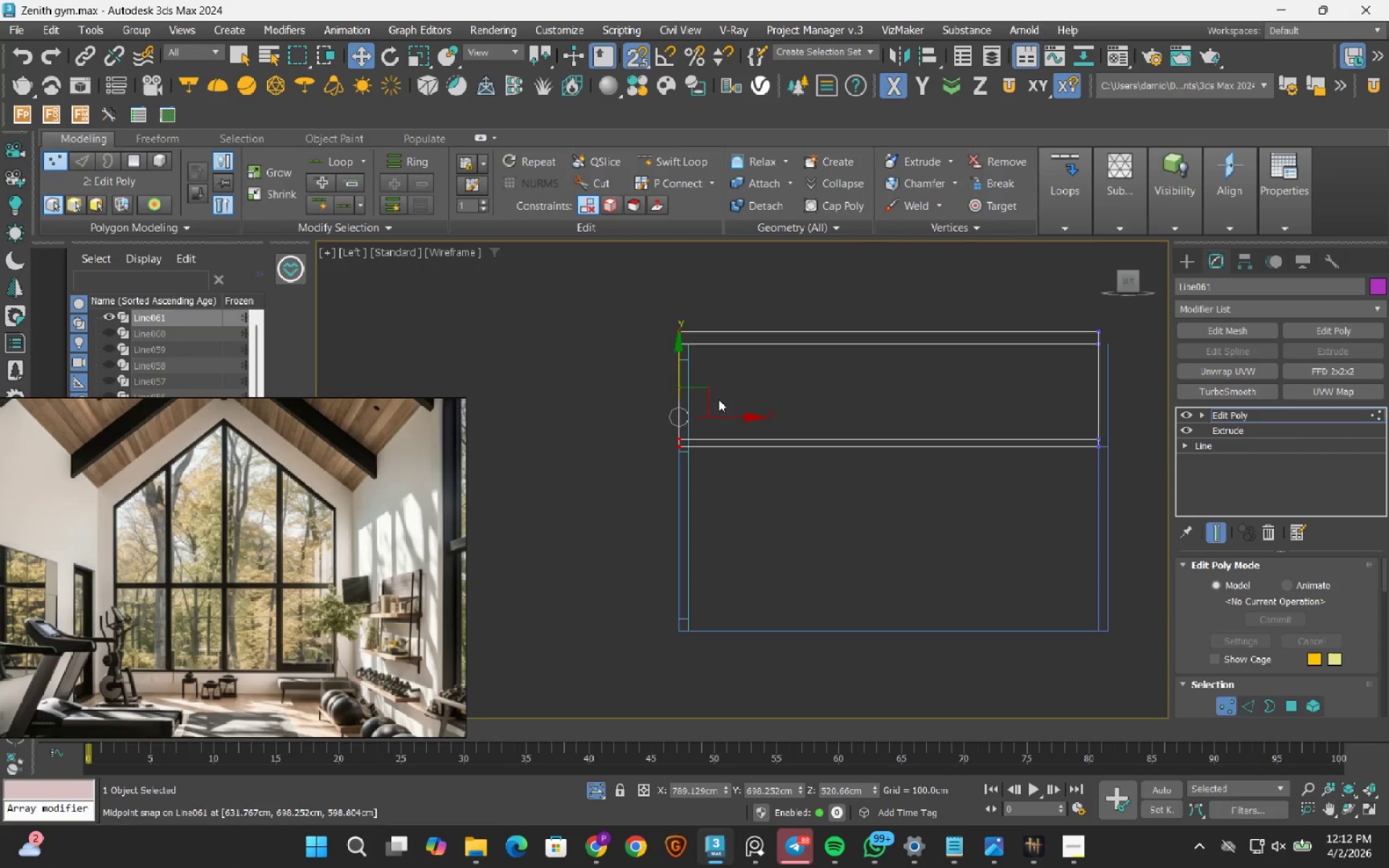 
left_click_drag(start_coordinate=[898, 297], to_coordinate=[1032, 676])
 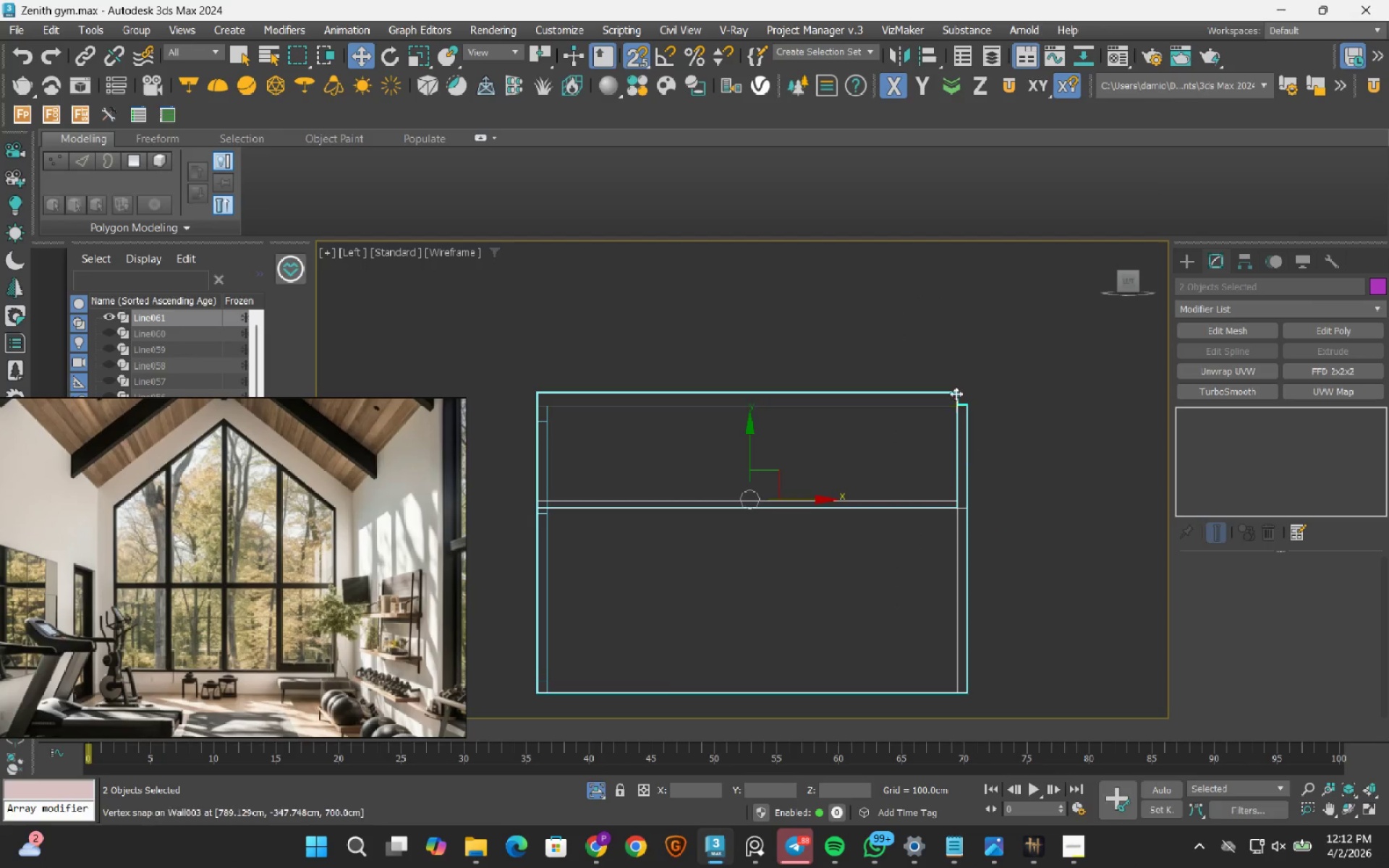 
left_click([963, 358])
 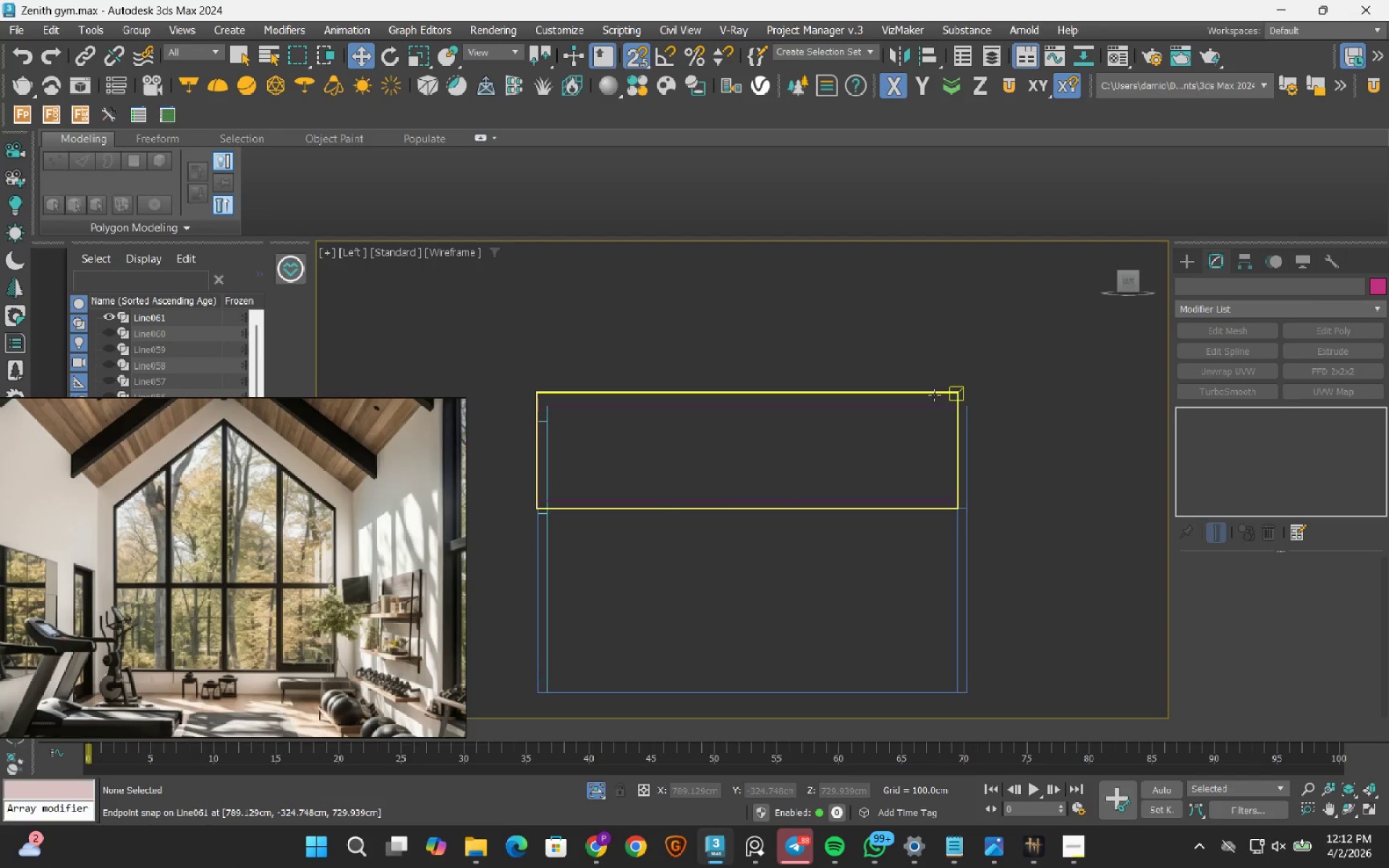 
left_click([934, 395])
 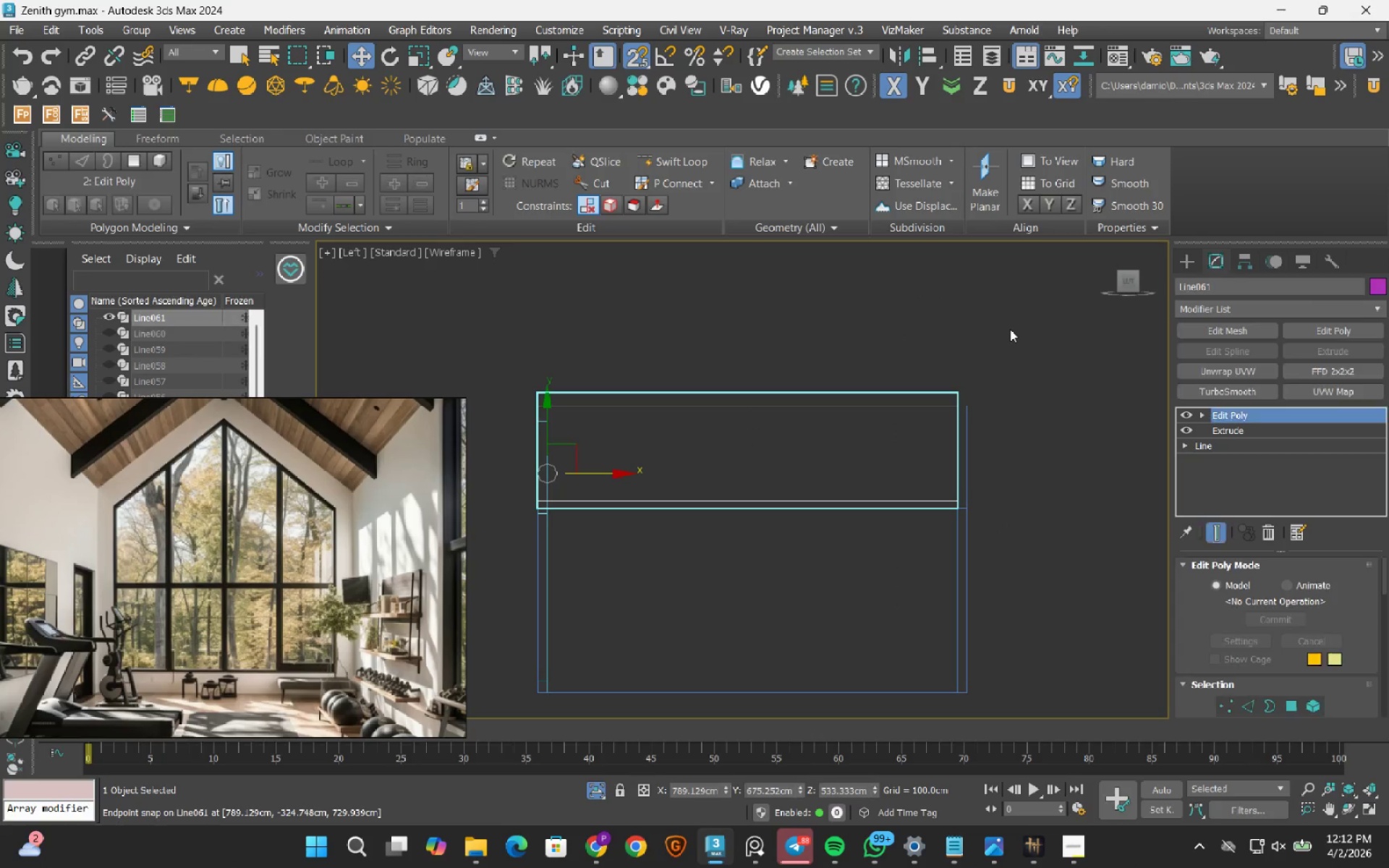 
key(1)
 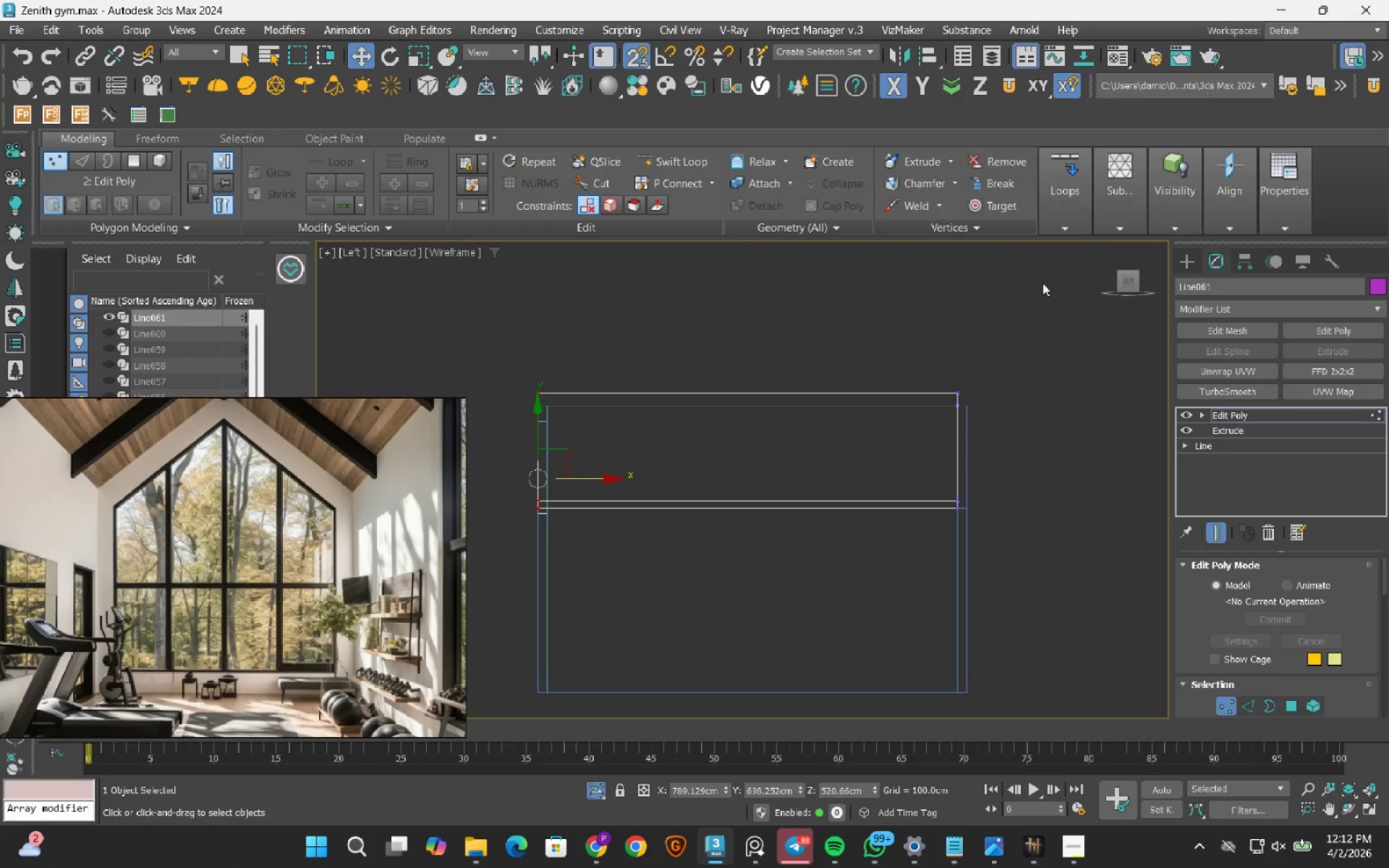 
left_click_drag(start_coordinate=[1041, 284], to_coordinate=[875, 625])
 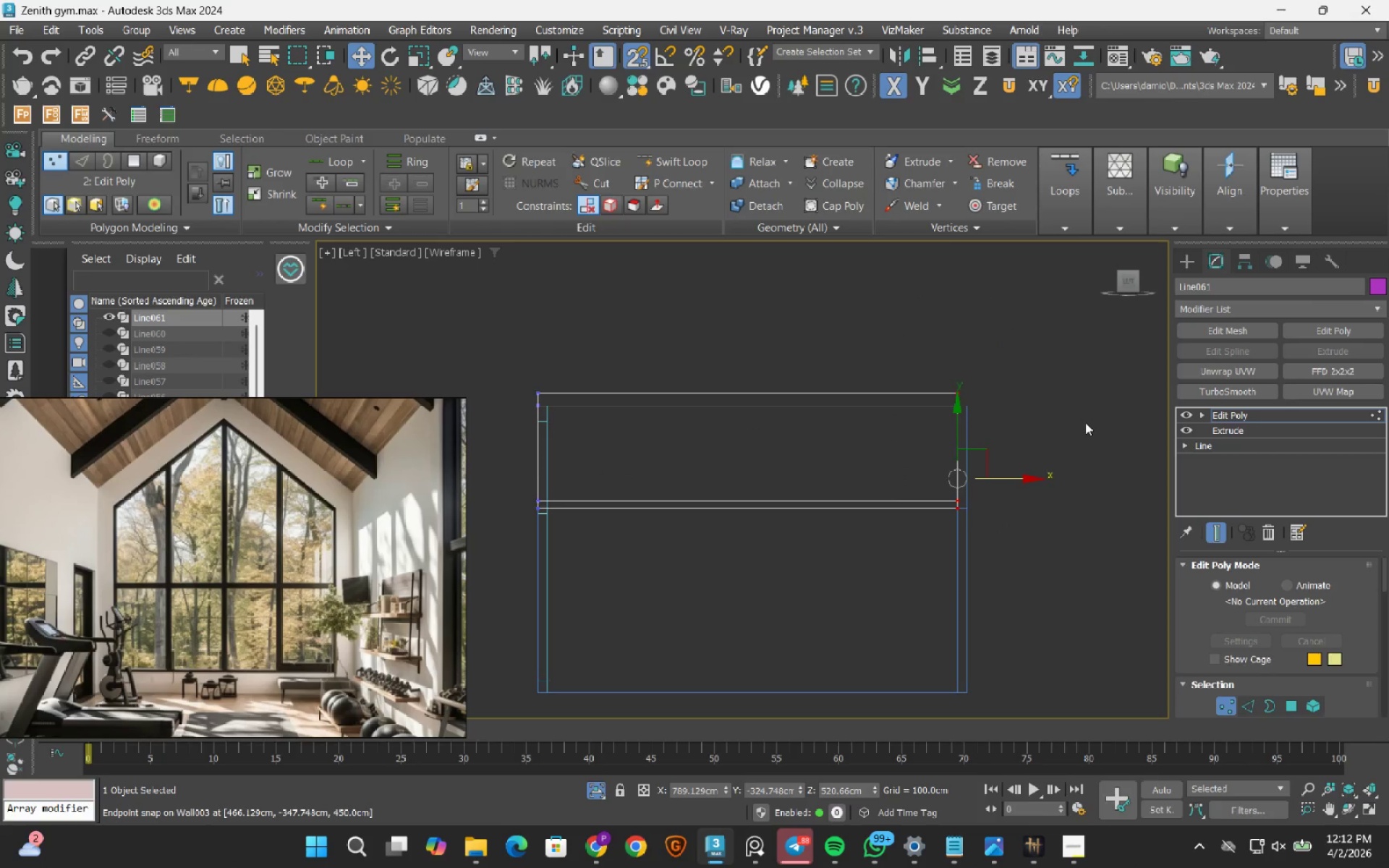 
scroll: coordinate [1068, 427], scroll_direction: up, amount: 3.0
 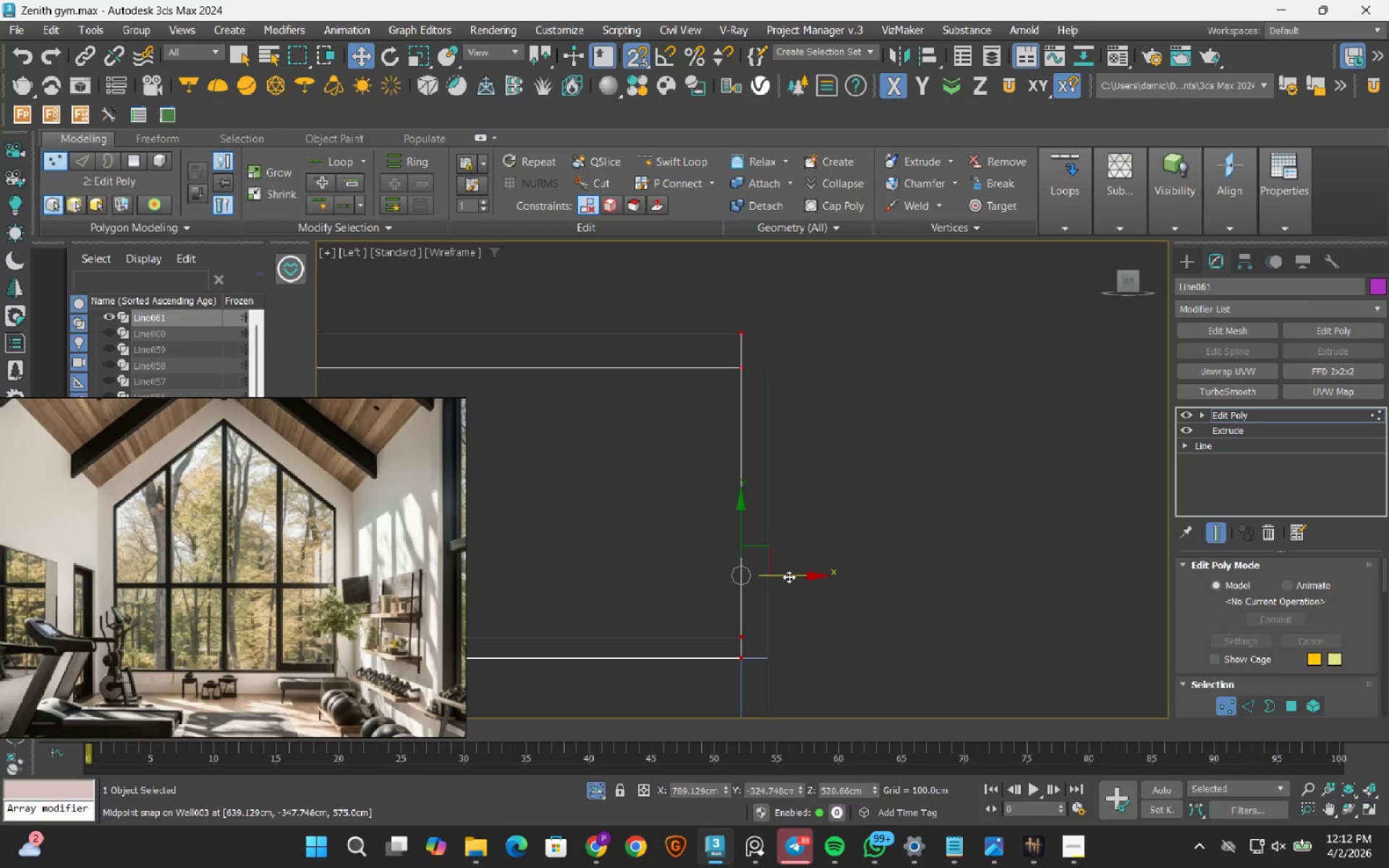 
left_click_drag(start_coordinate=[789, 576], to_coordinate=[768, 370])
 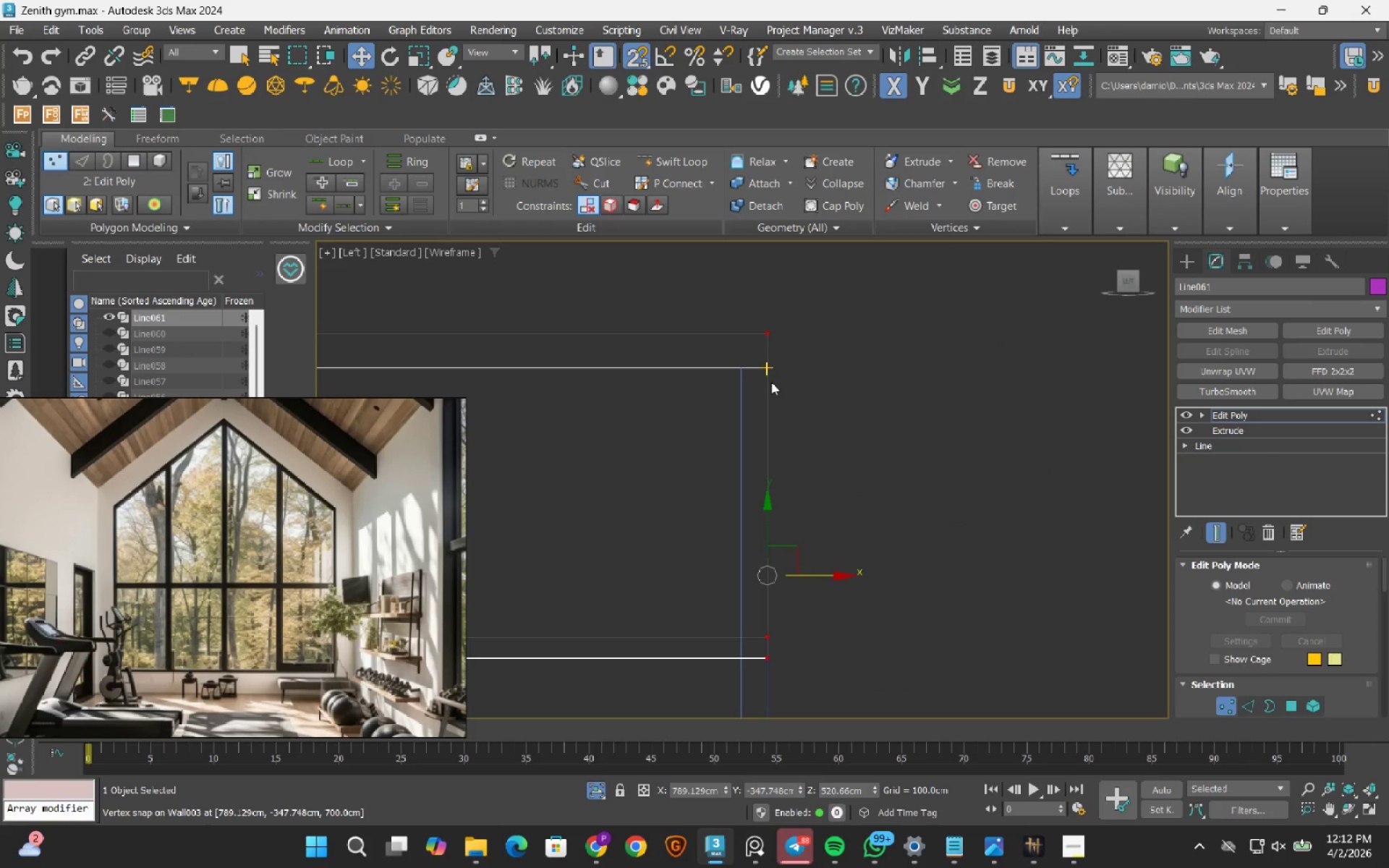 
key(1)
 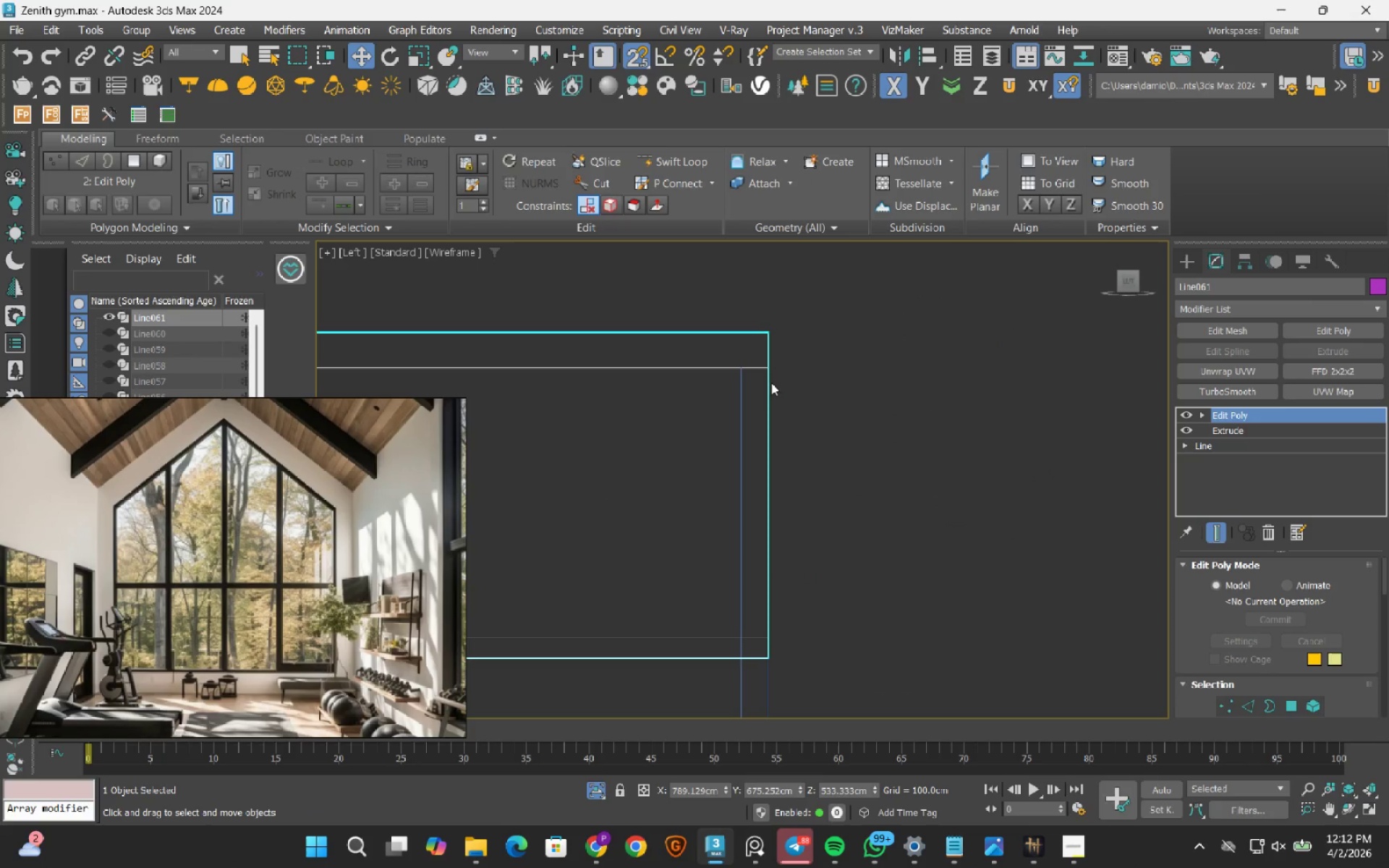 
hold_key(key=AltLeft, duration=0.75)
 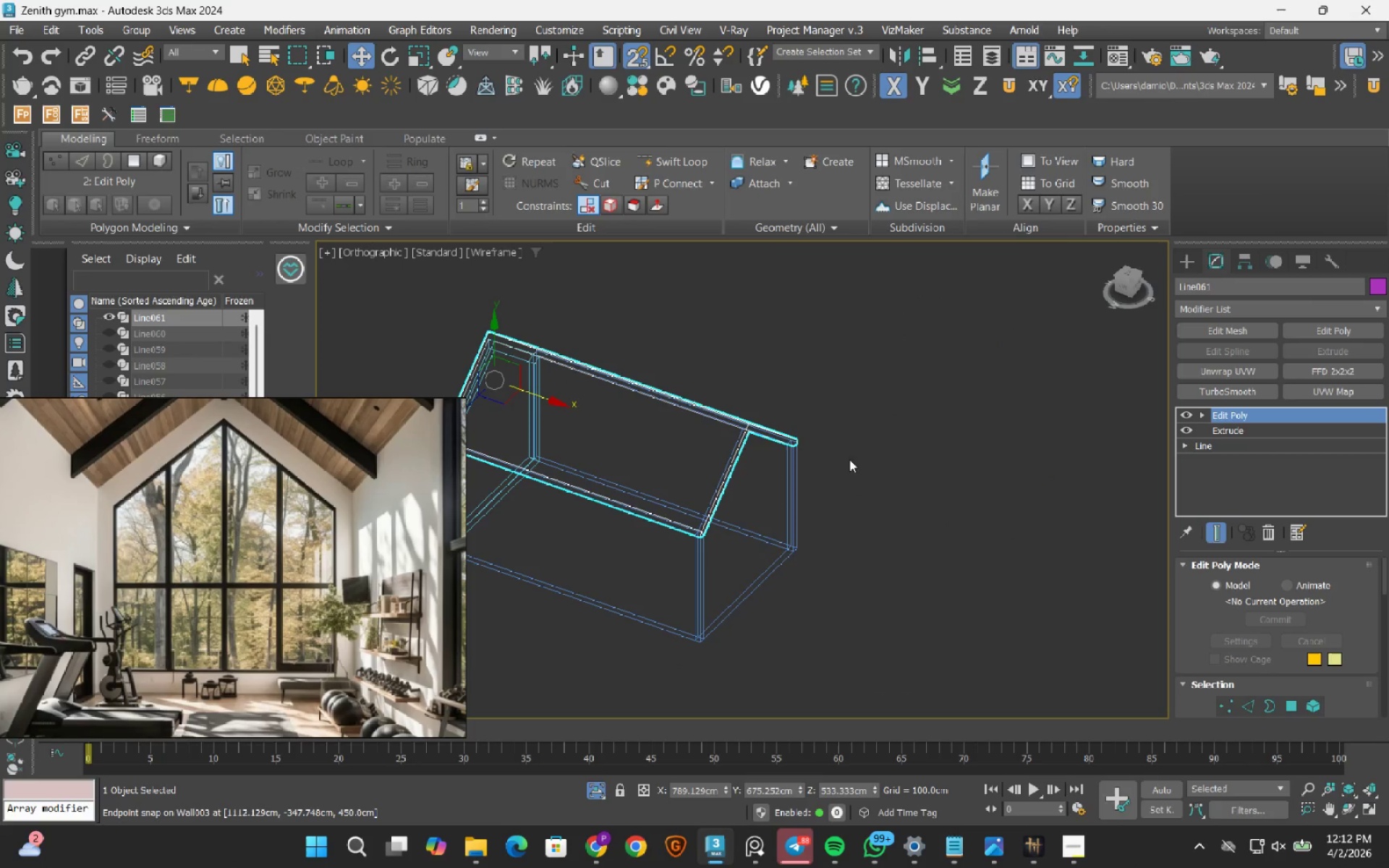 
scroll: coordinate [771, 383], scroll_direction: down, amount: 4.0
 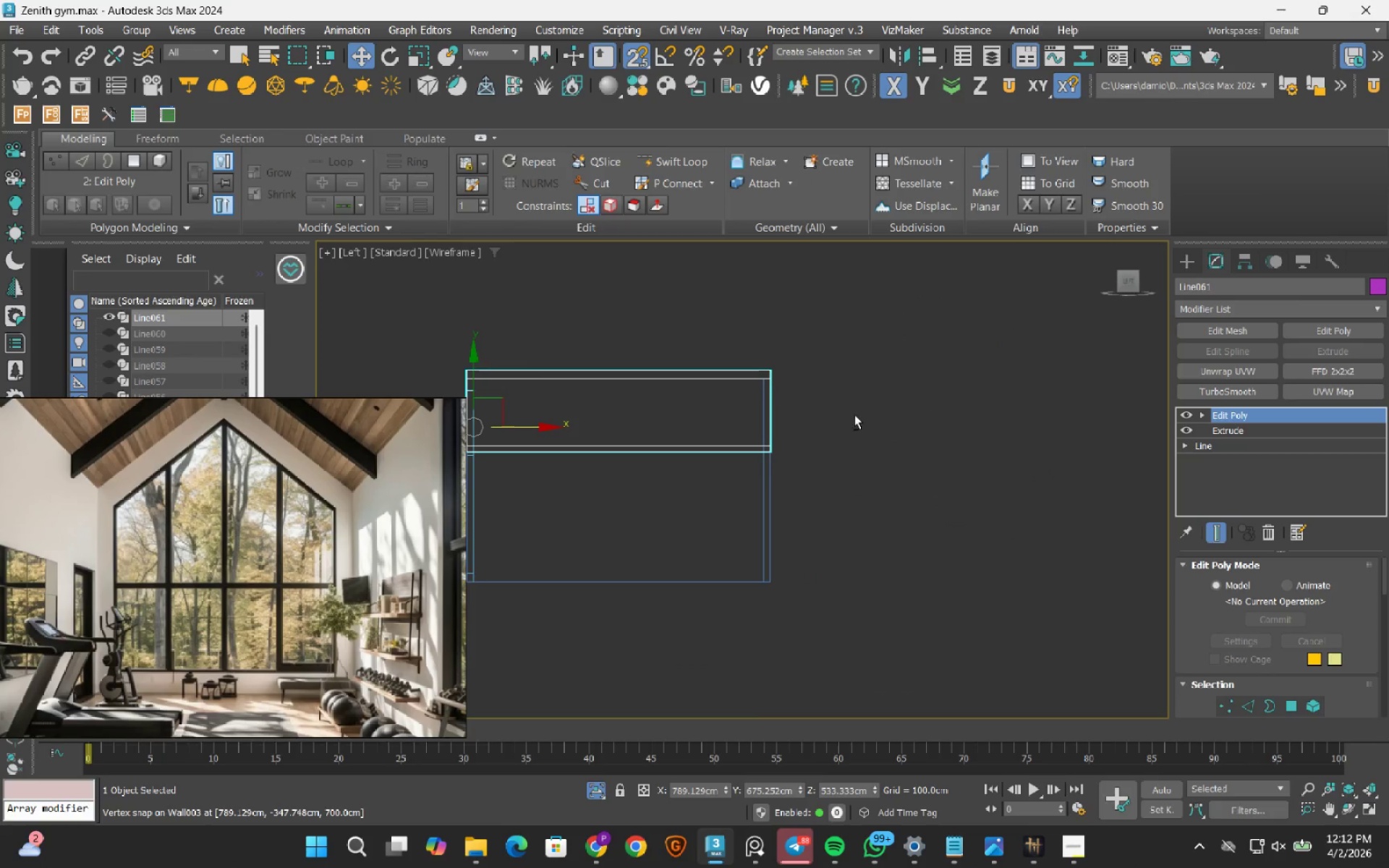 
key(1)
 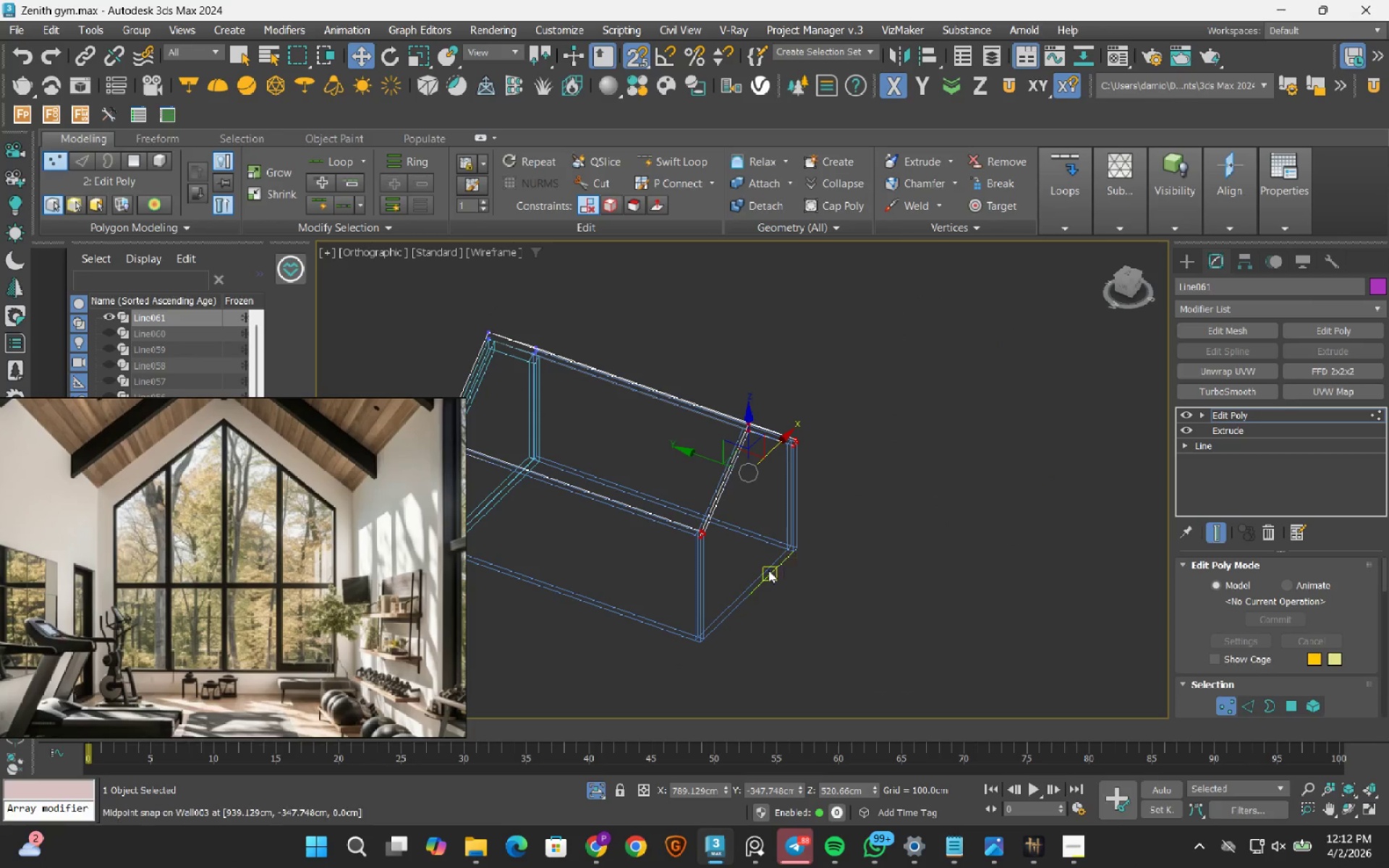 
scroll: coordinate [741, 604], scroll_direction: up, amount: 2.0
 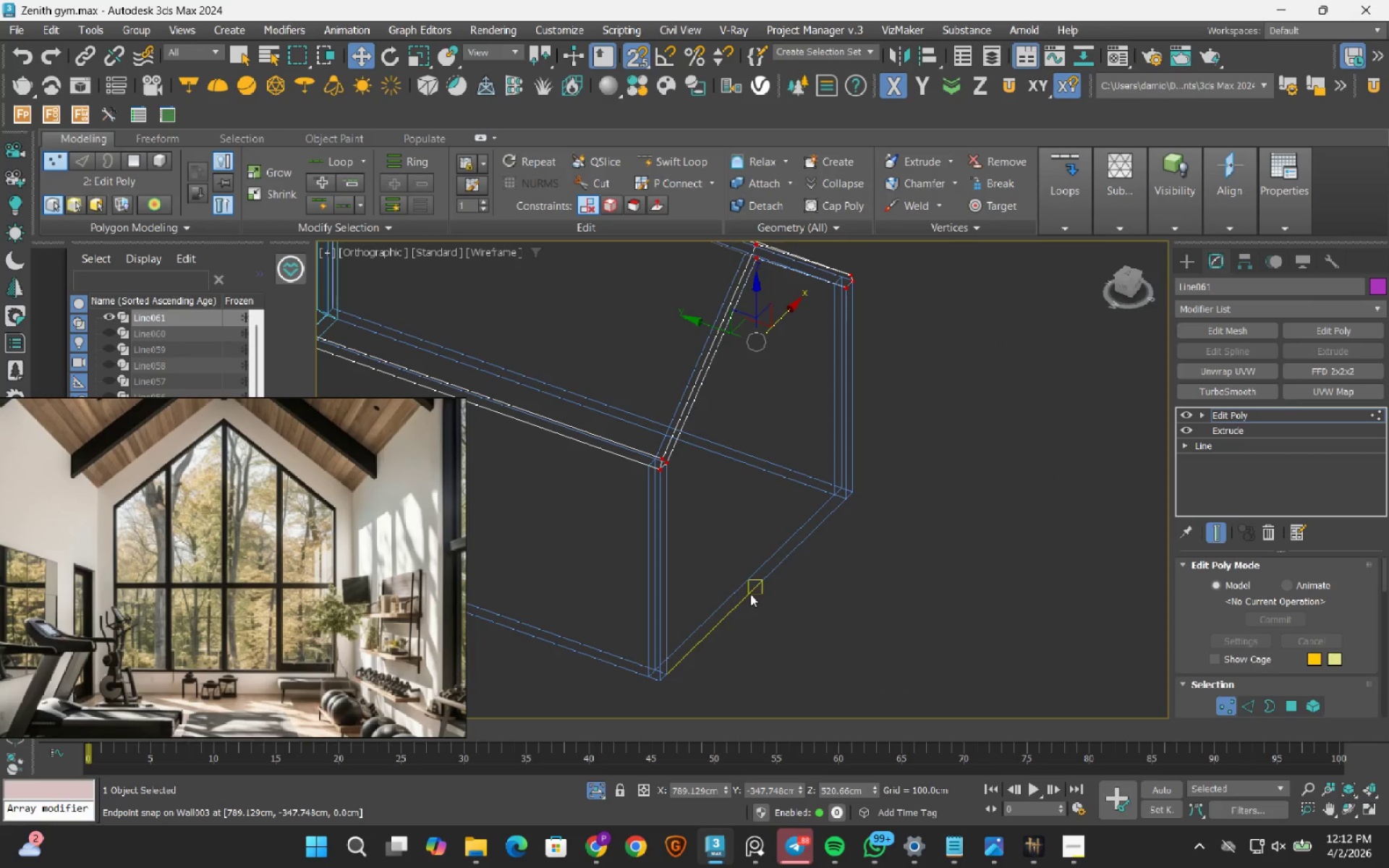 
left_click([750, 594])
 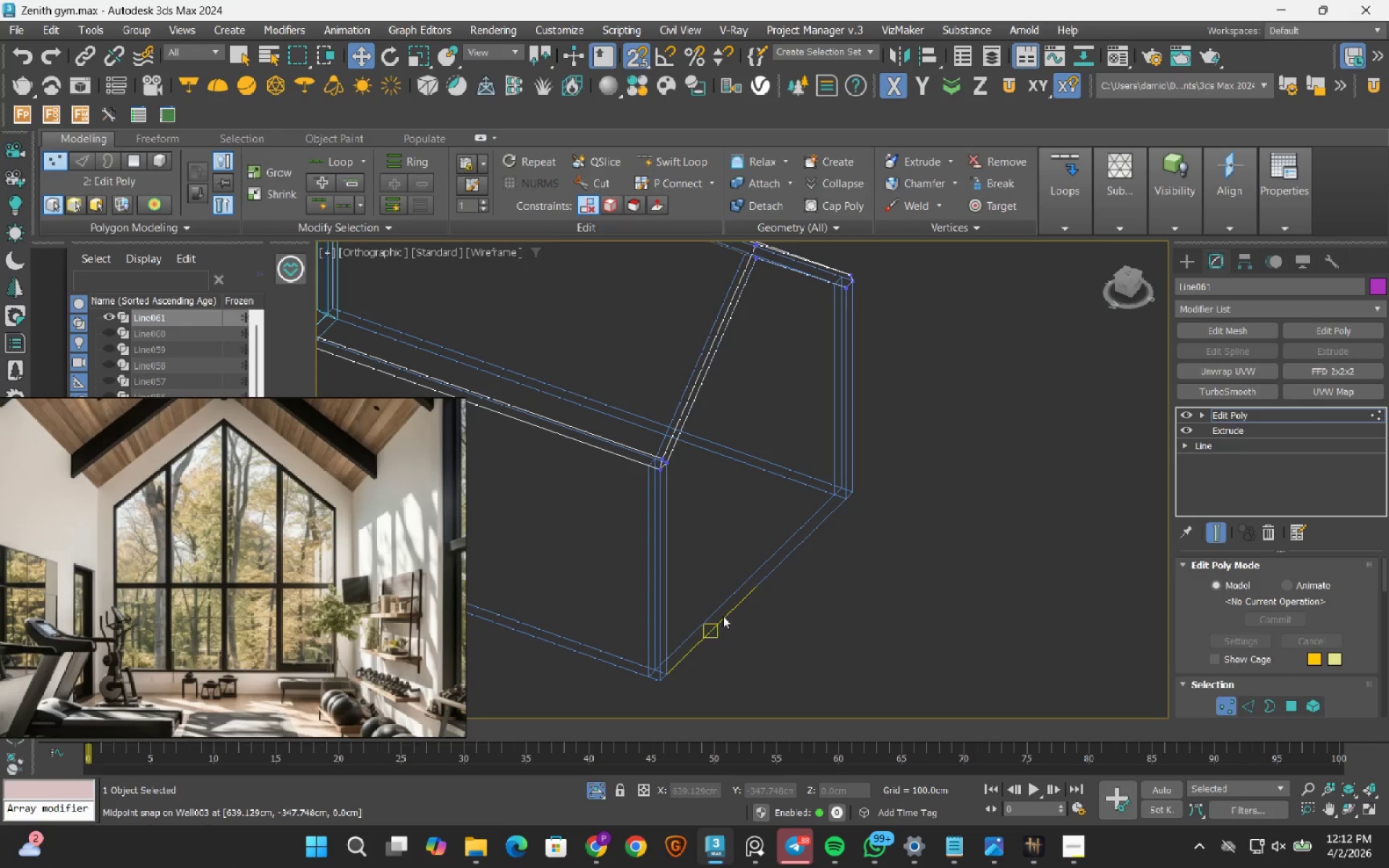 
wait(5.28)
 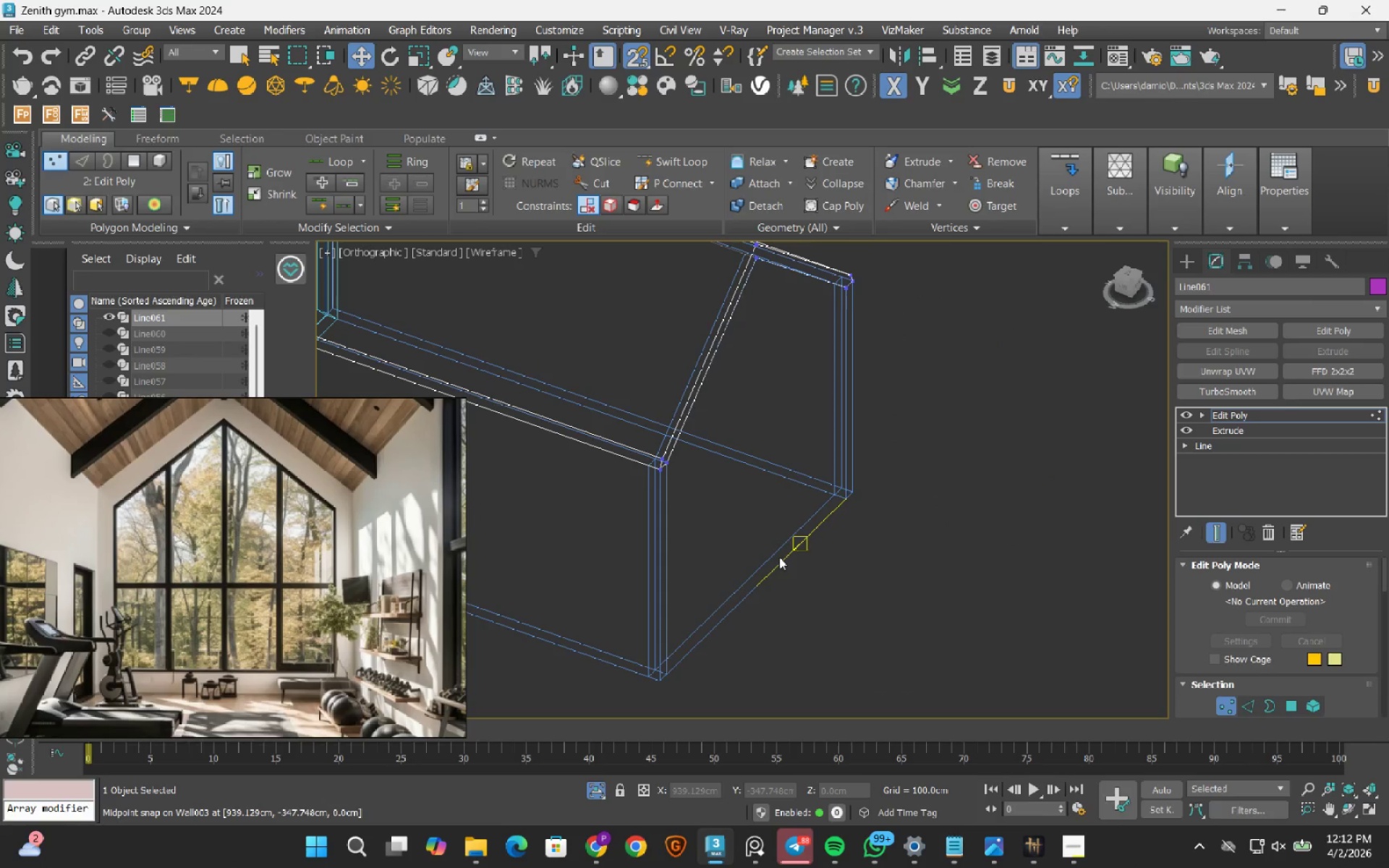 
left_click([1378, 416])
 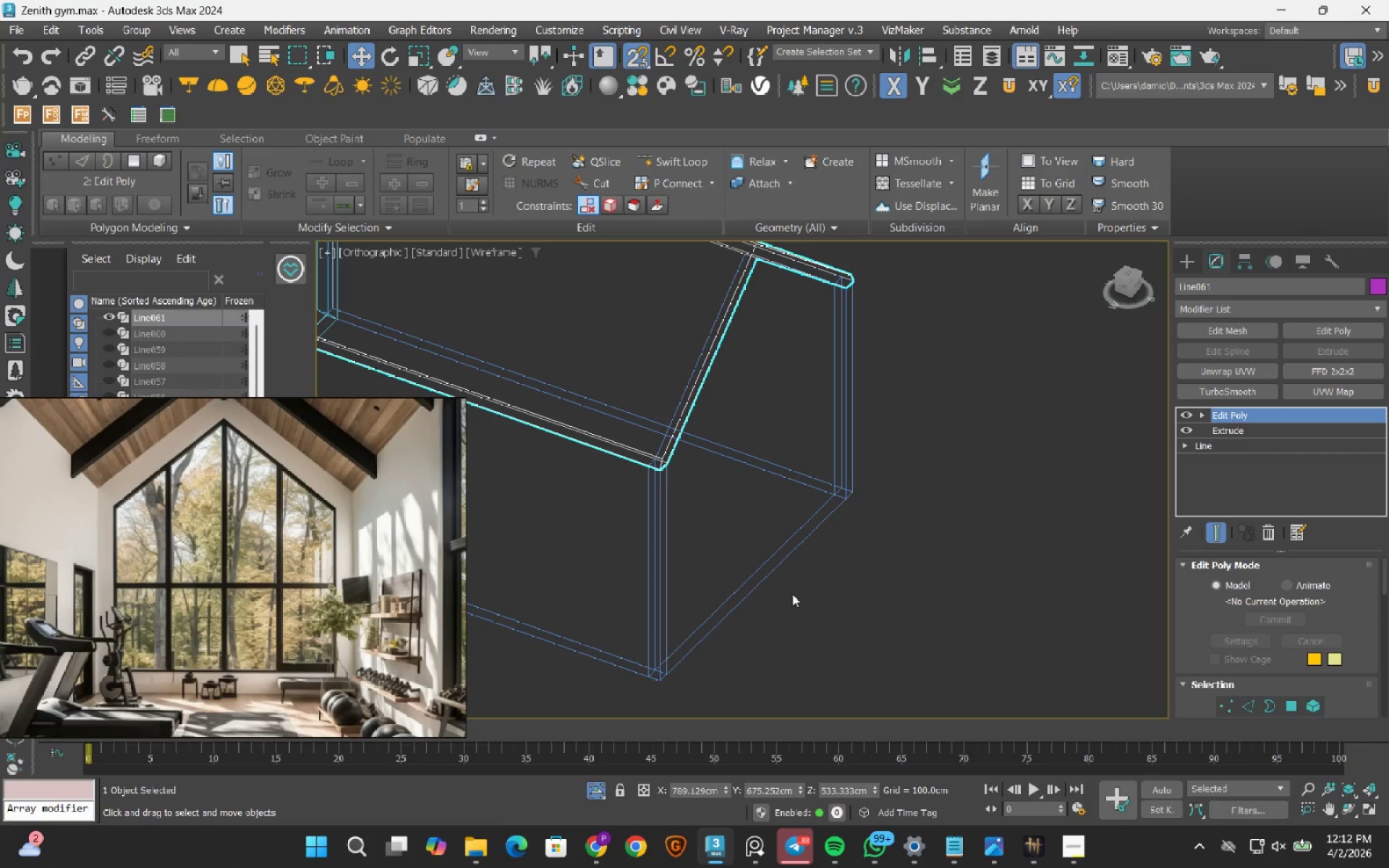 
type(11)
 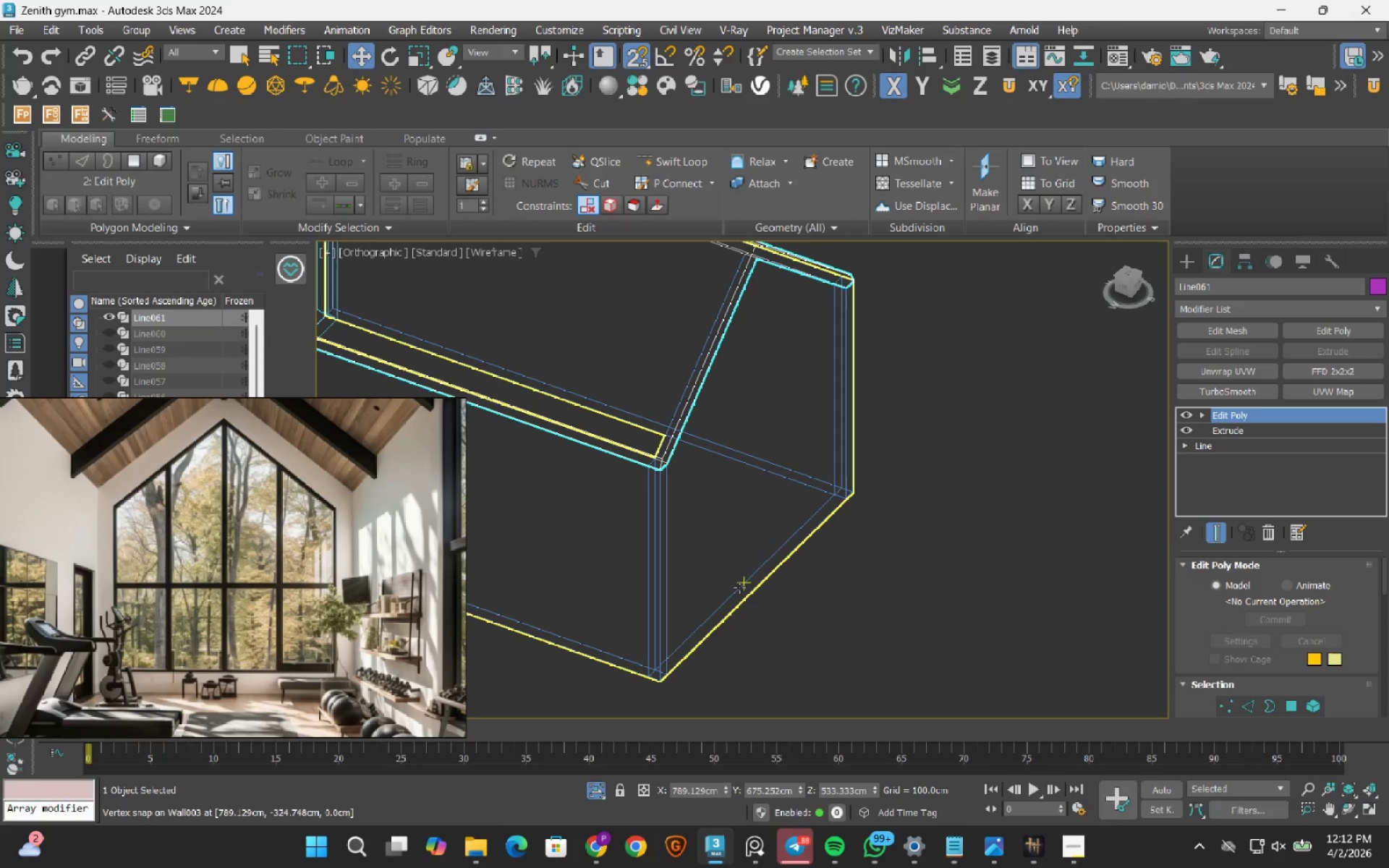 
left_click([739, 587])
 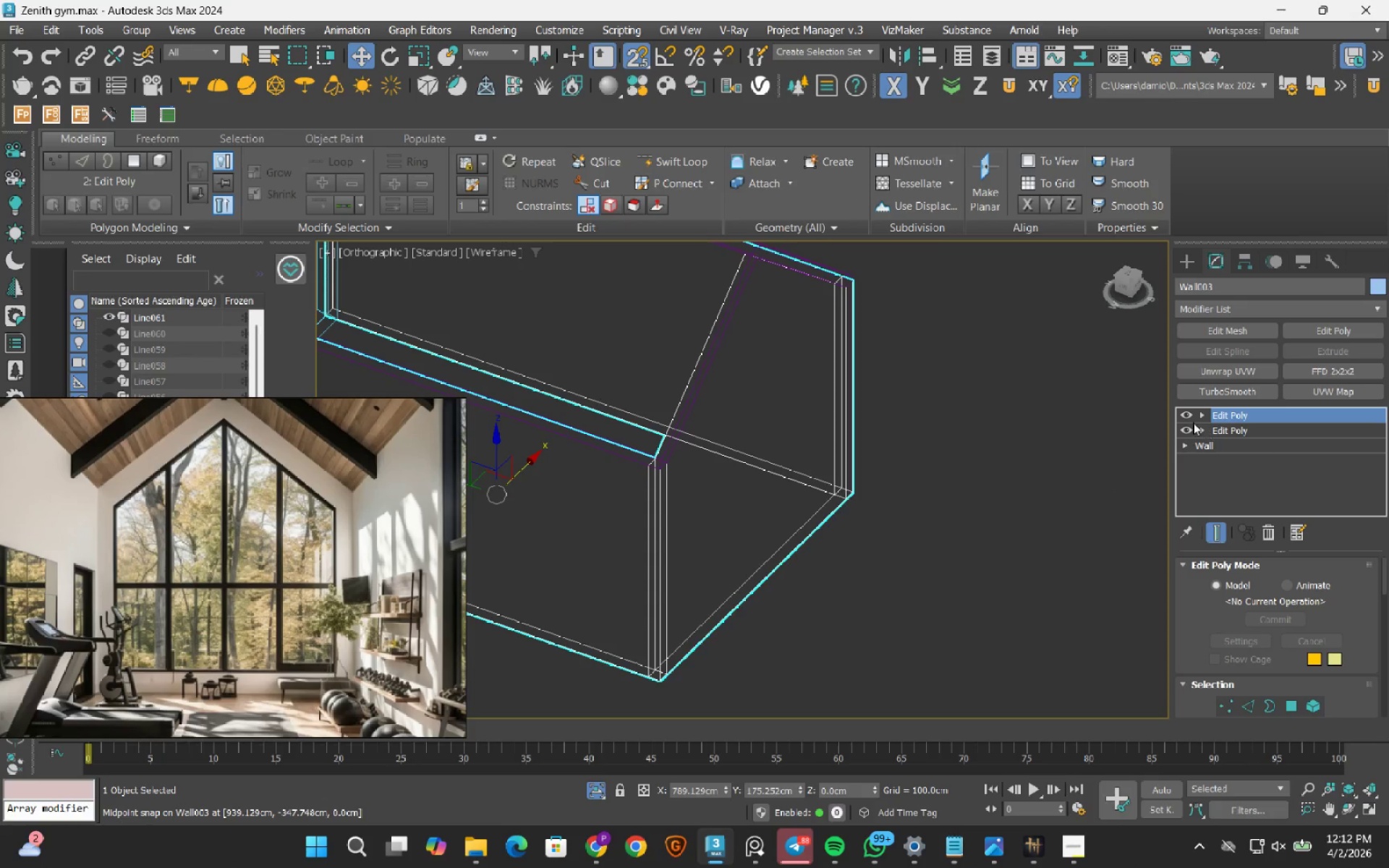 
left_click([1189, 417])
 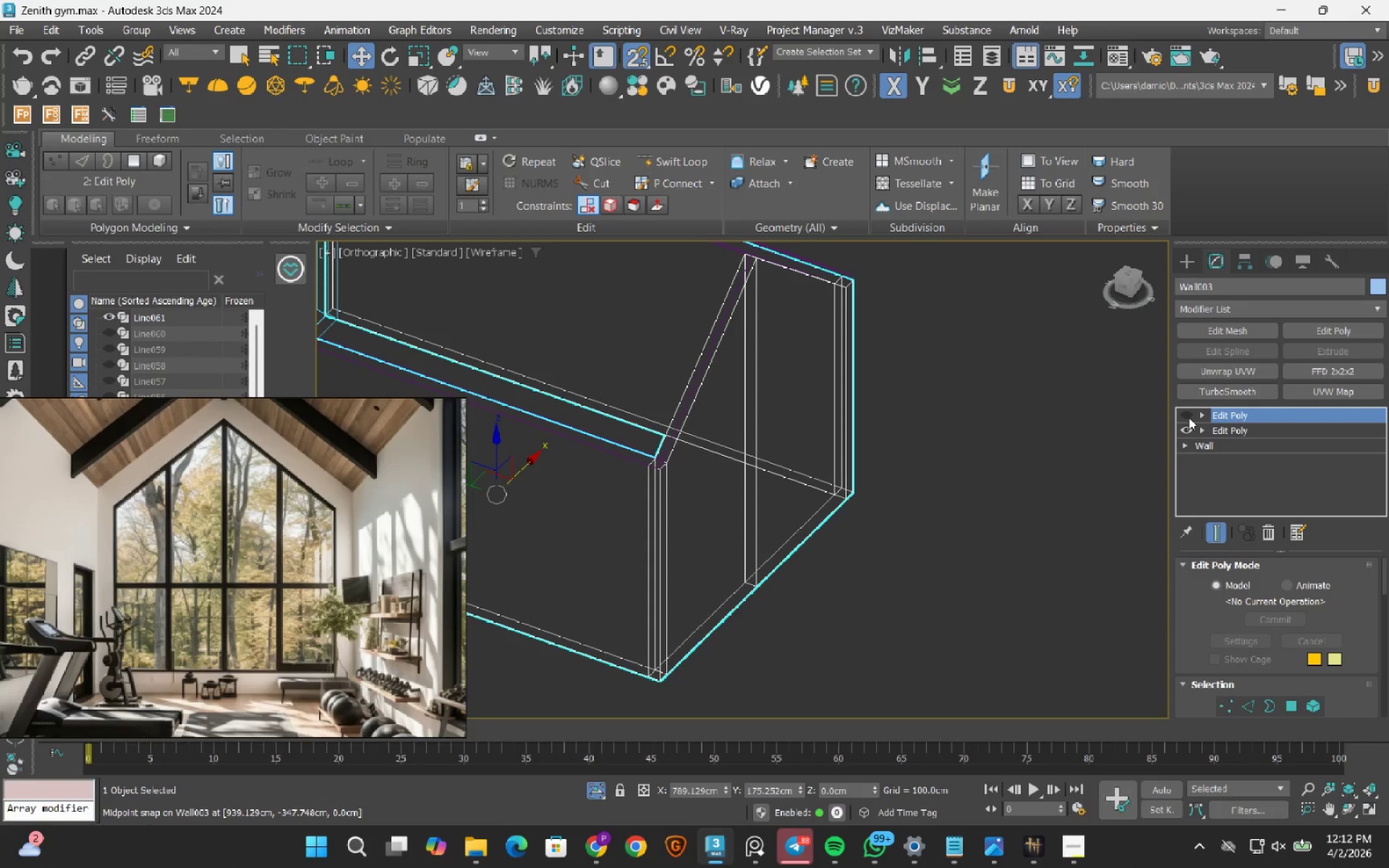 
left_click([1189, 417])
 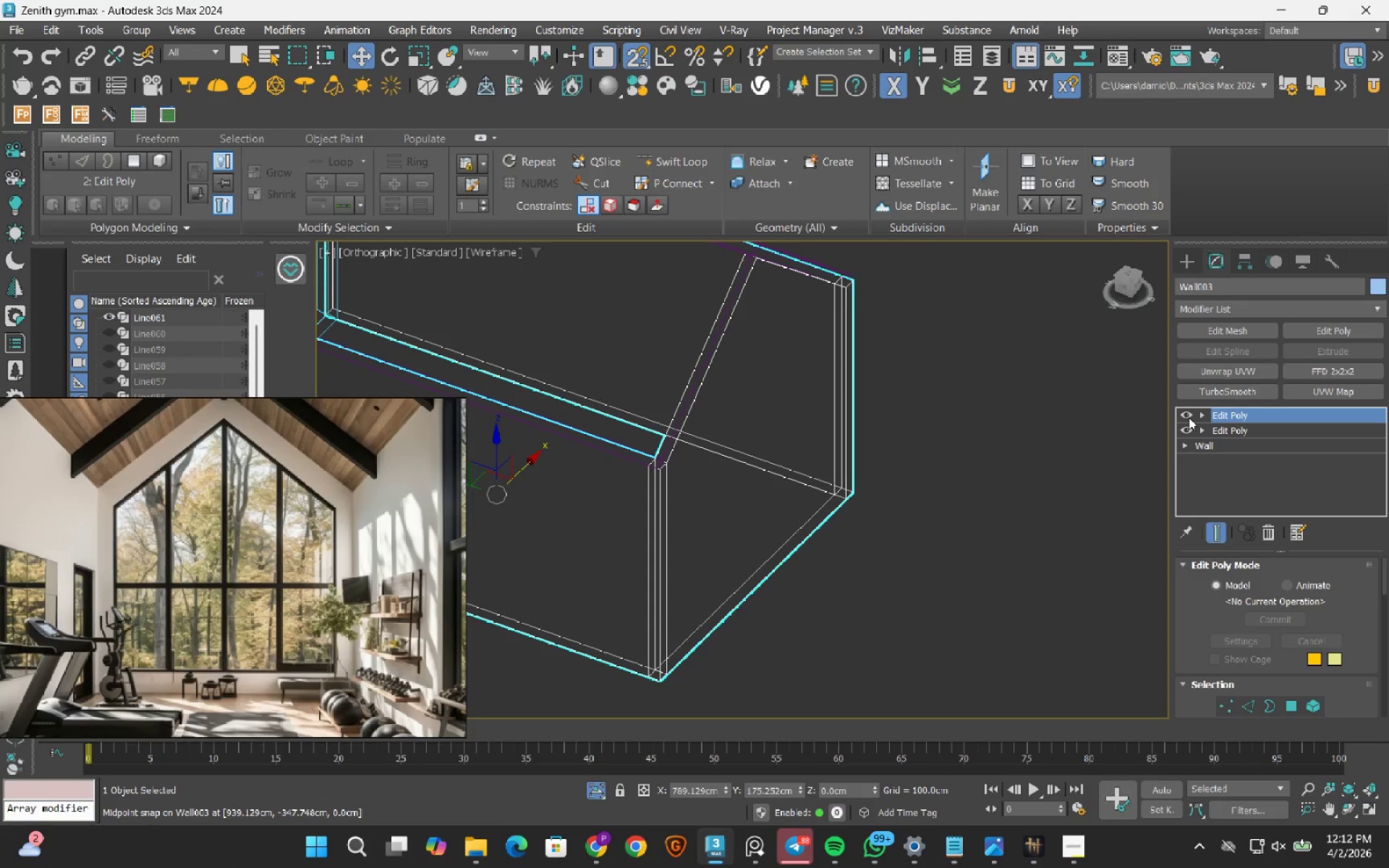 
left_click([1189, 417])
 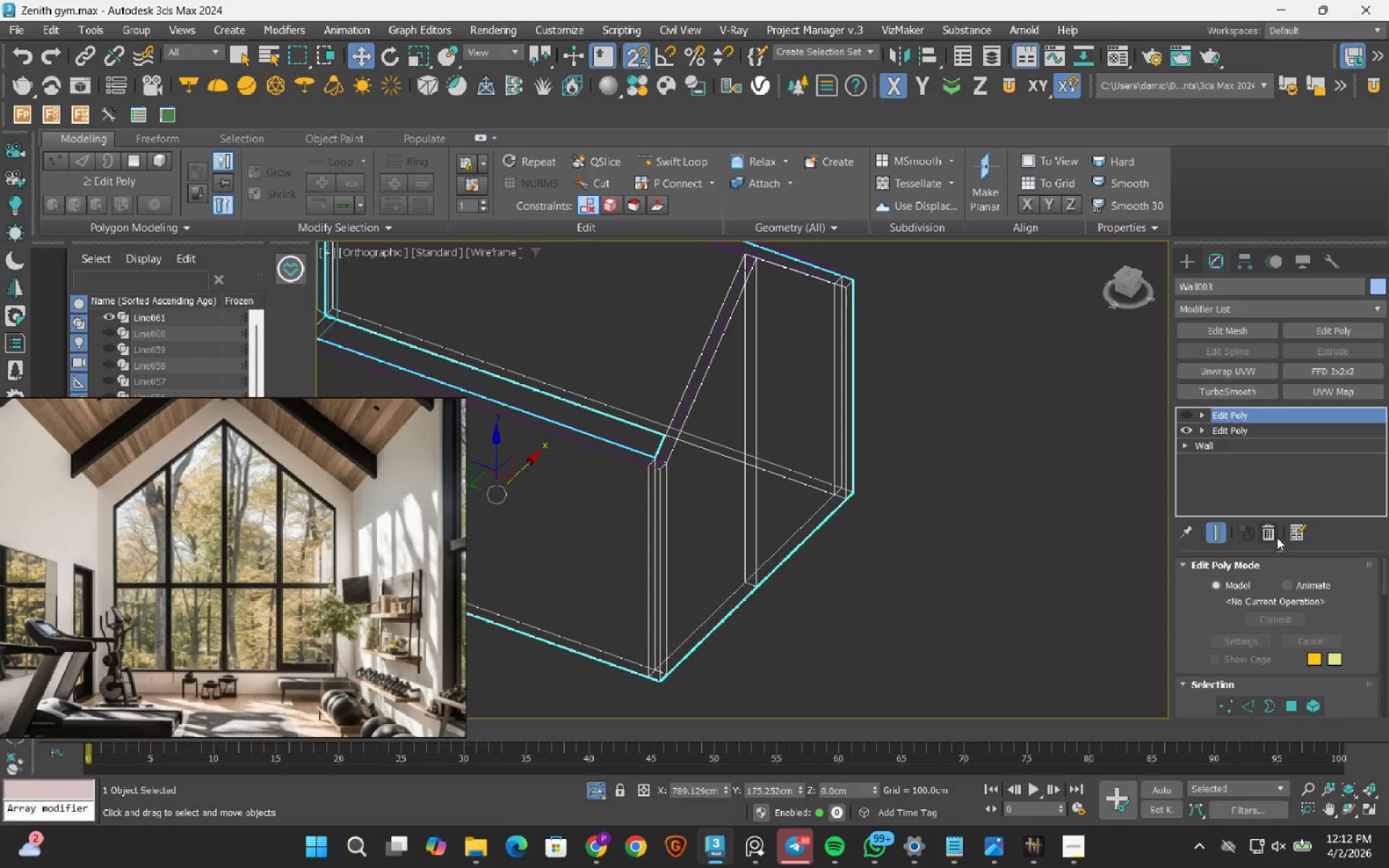 
left_click([1277, 537])
 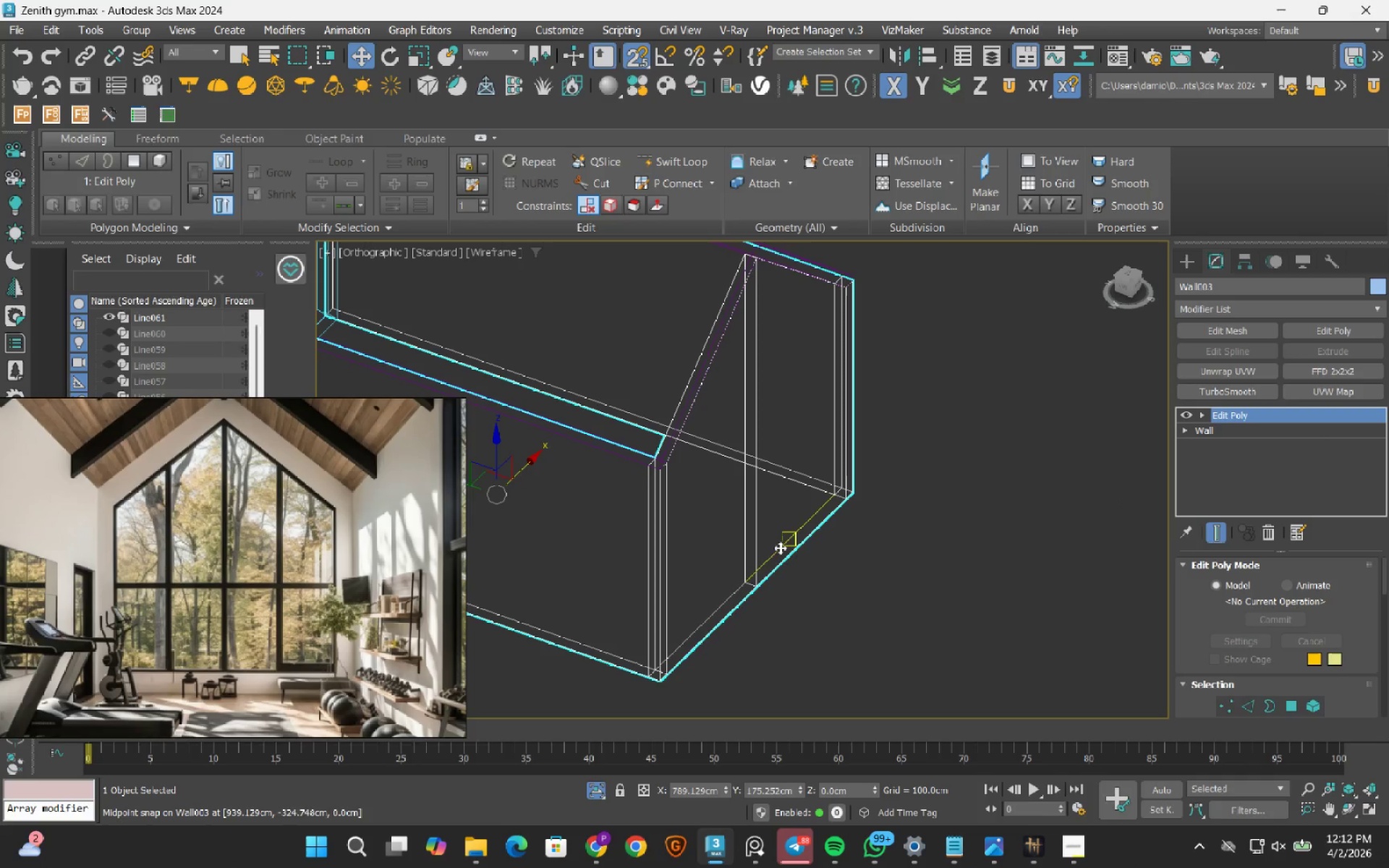 
left_click([788, 571])
 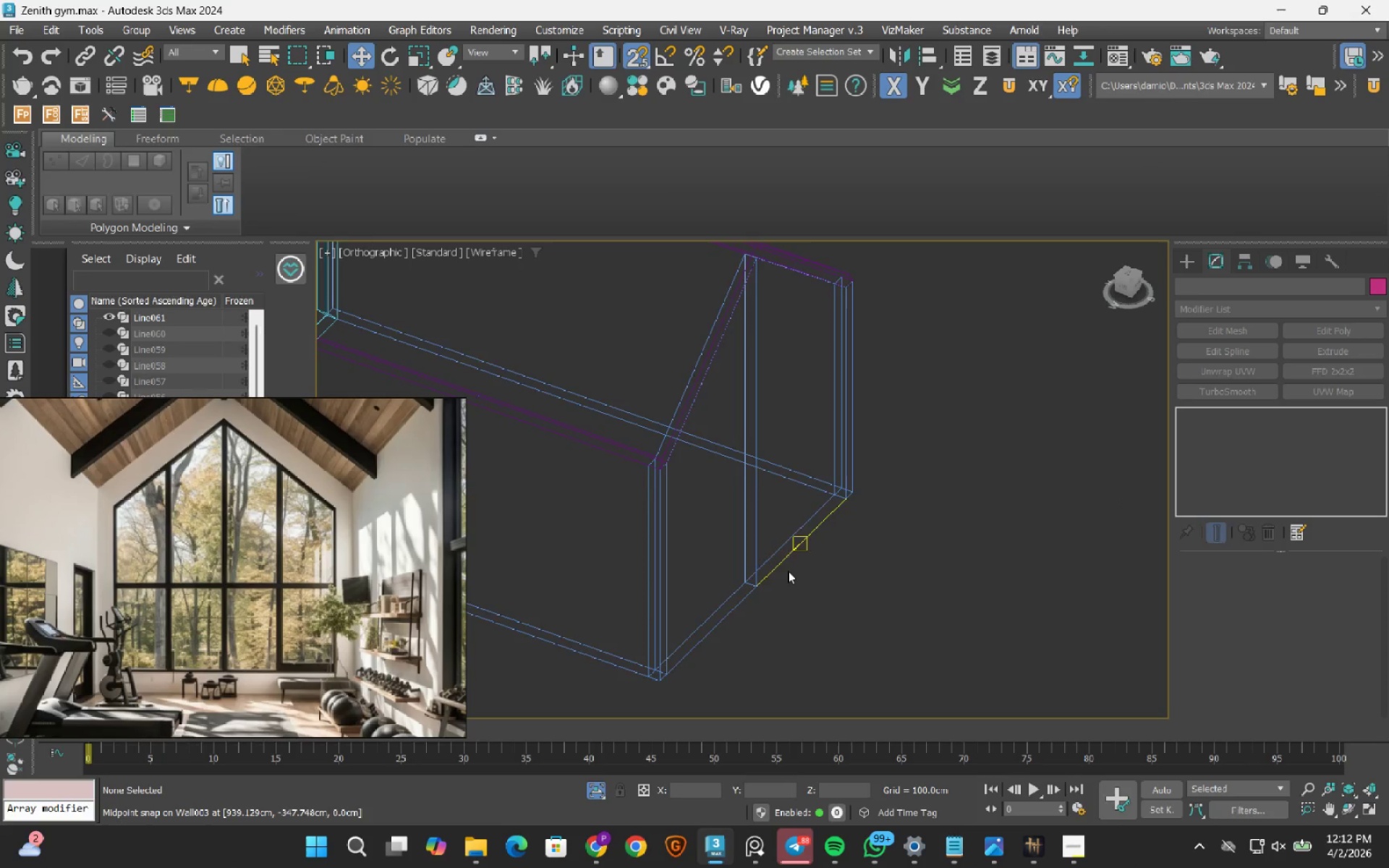 
scroll: coordinate [788, 571], scroll_direction: down, amount: 2.0
 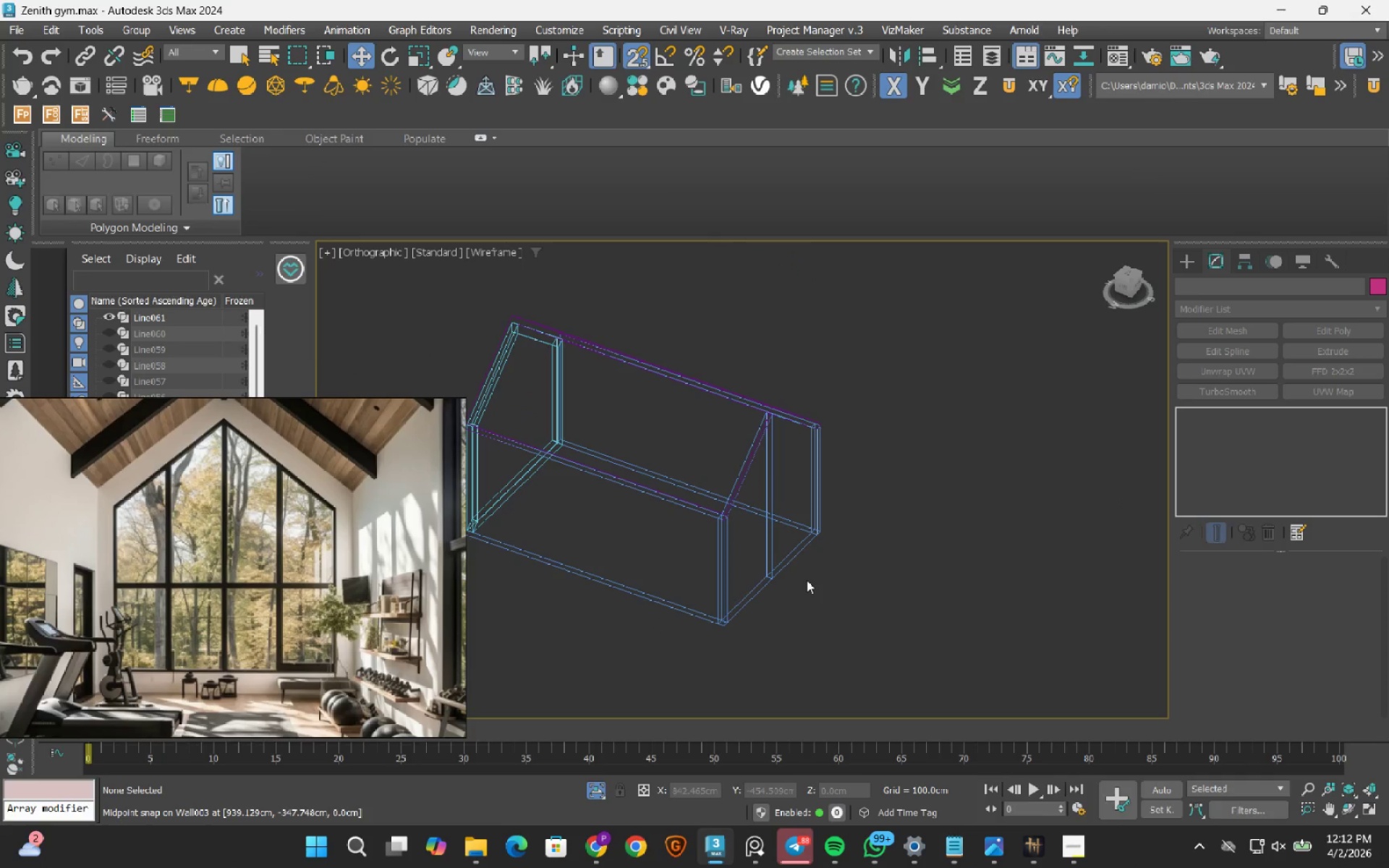 
key(S)
 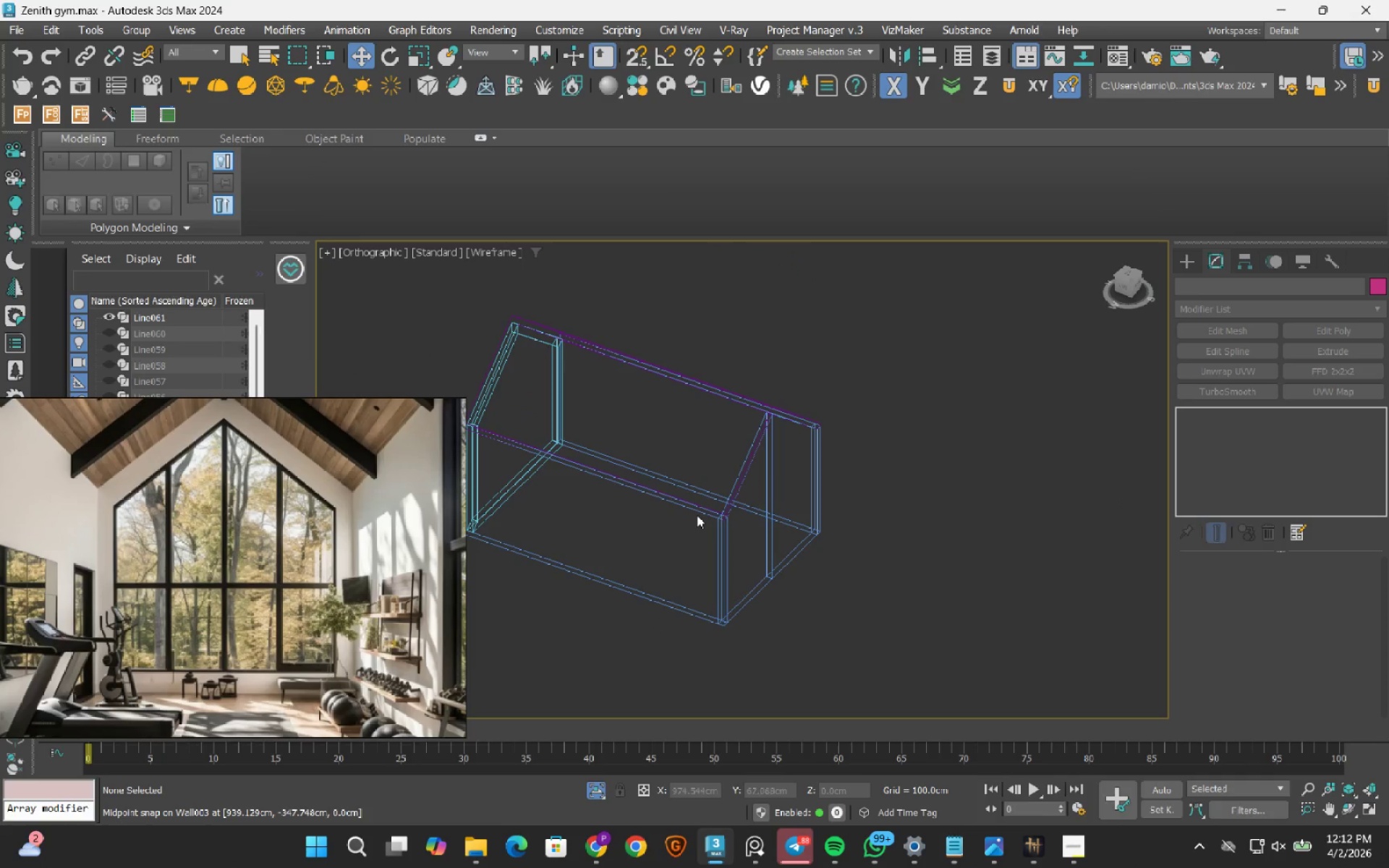 
hold_key(key=AltLeft, duration=0.34)
 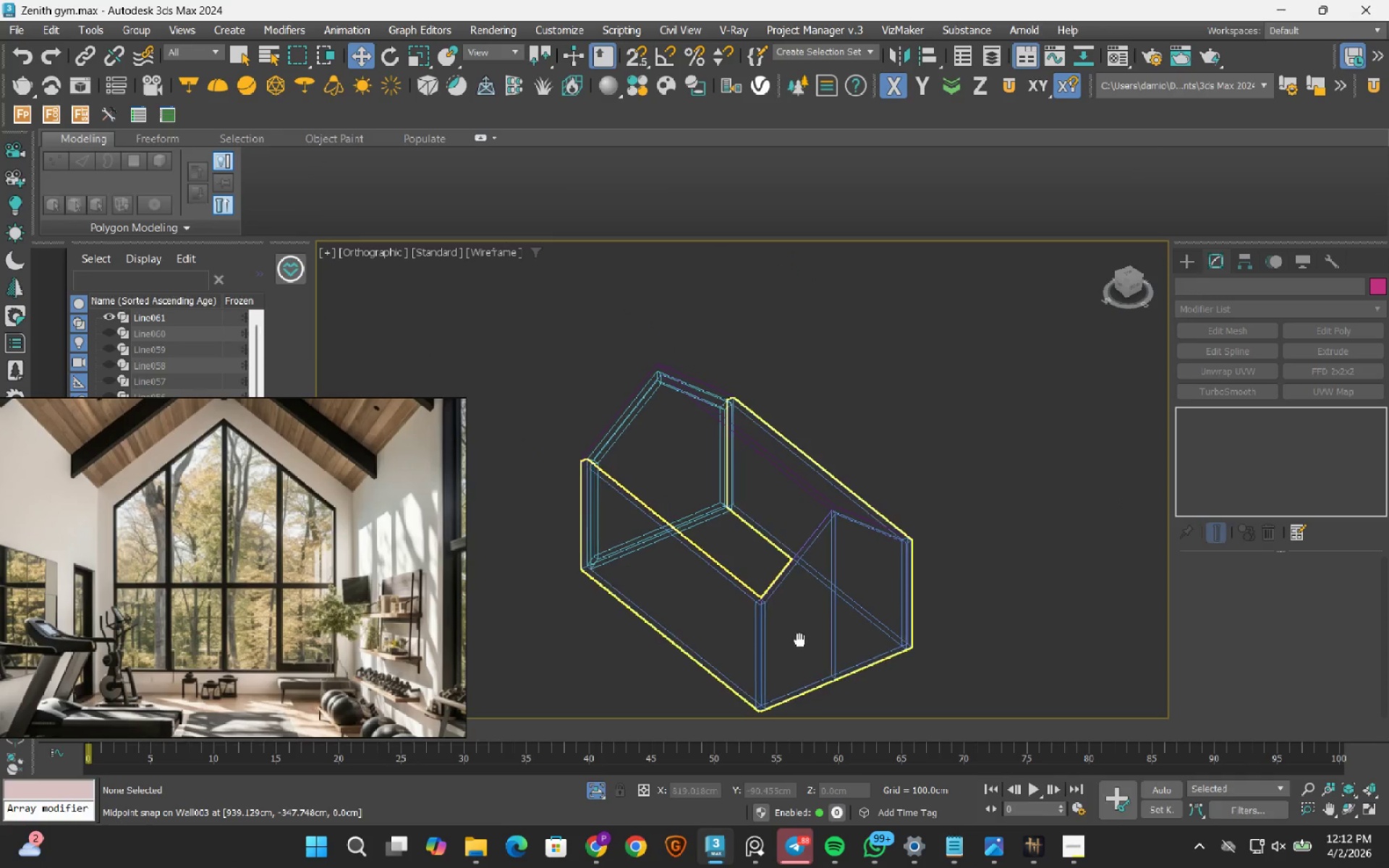 
key(F3)
 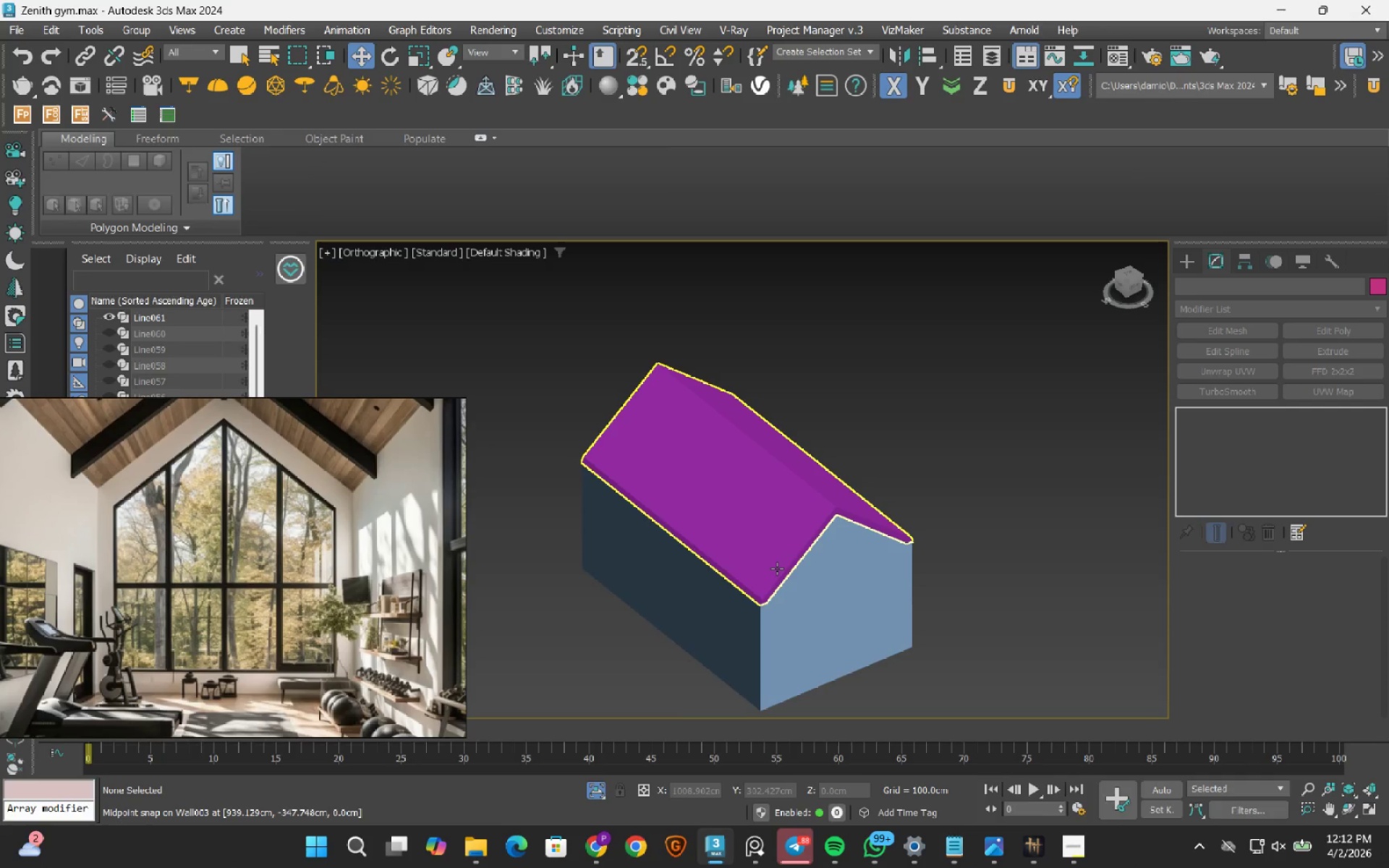 
hold_key(key=AltLeft, duration=1.5)
 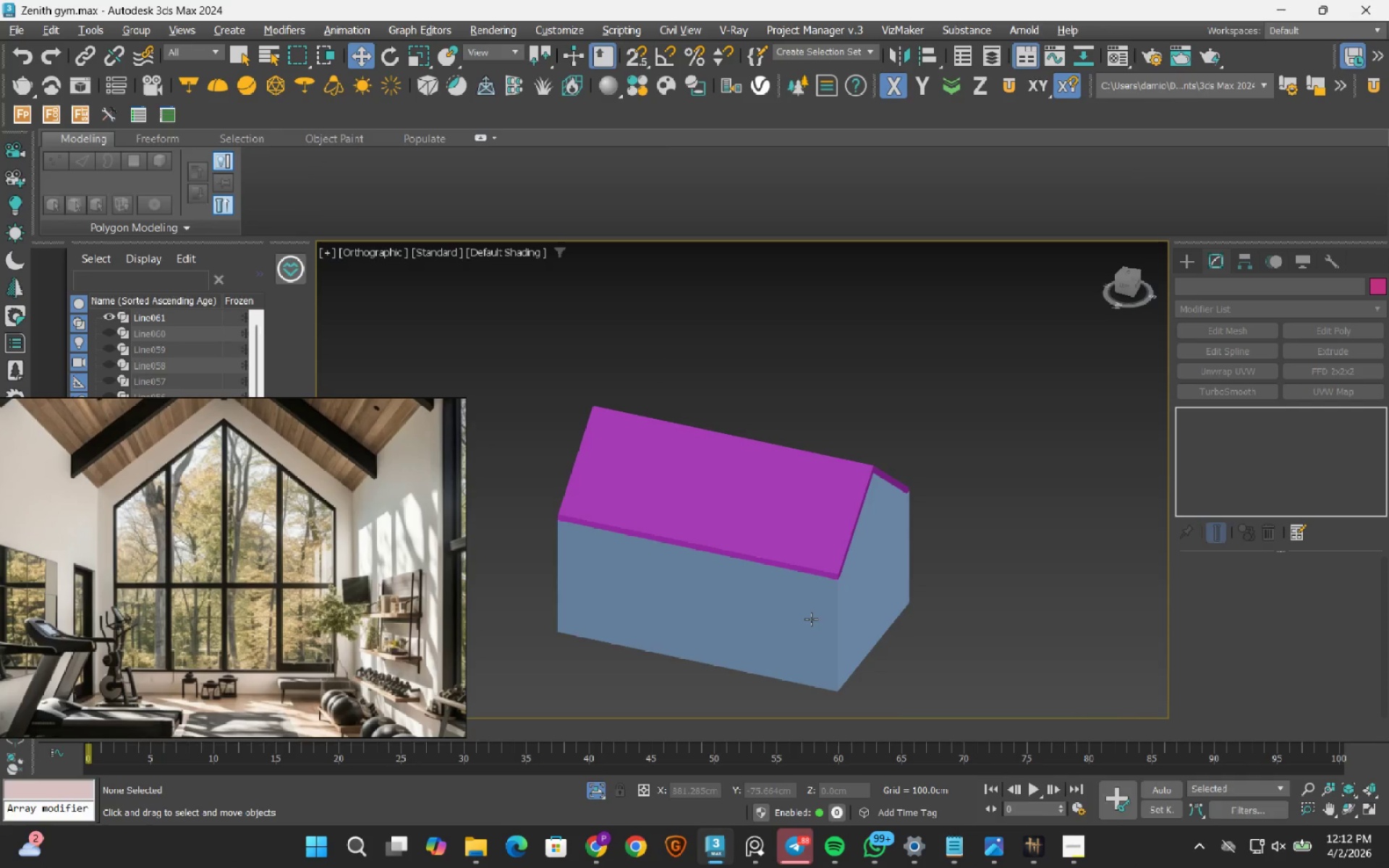 
hold_key(key=AltLeft, duration=0.61)
 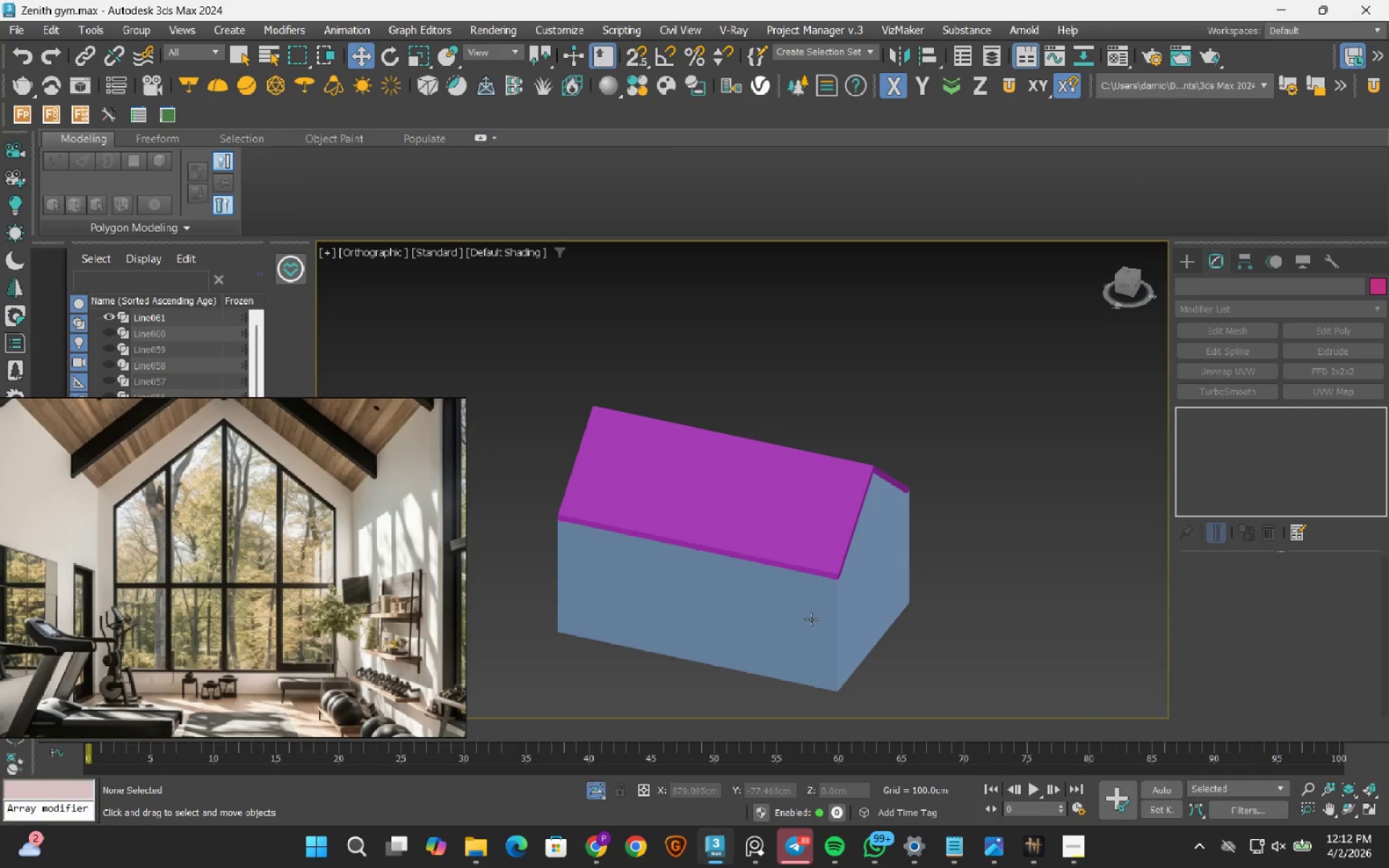 
key(Control+ControlLeft)
 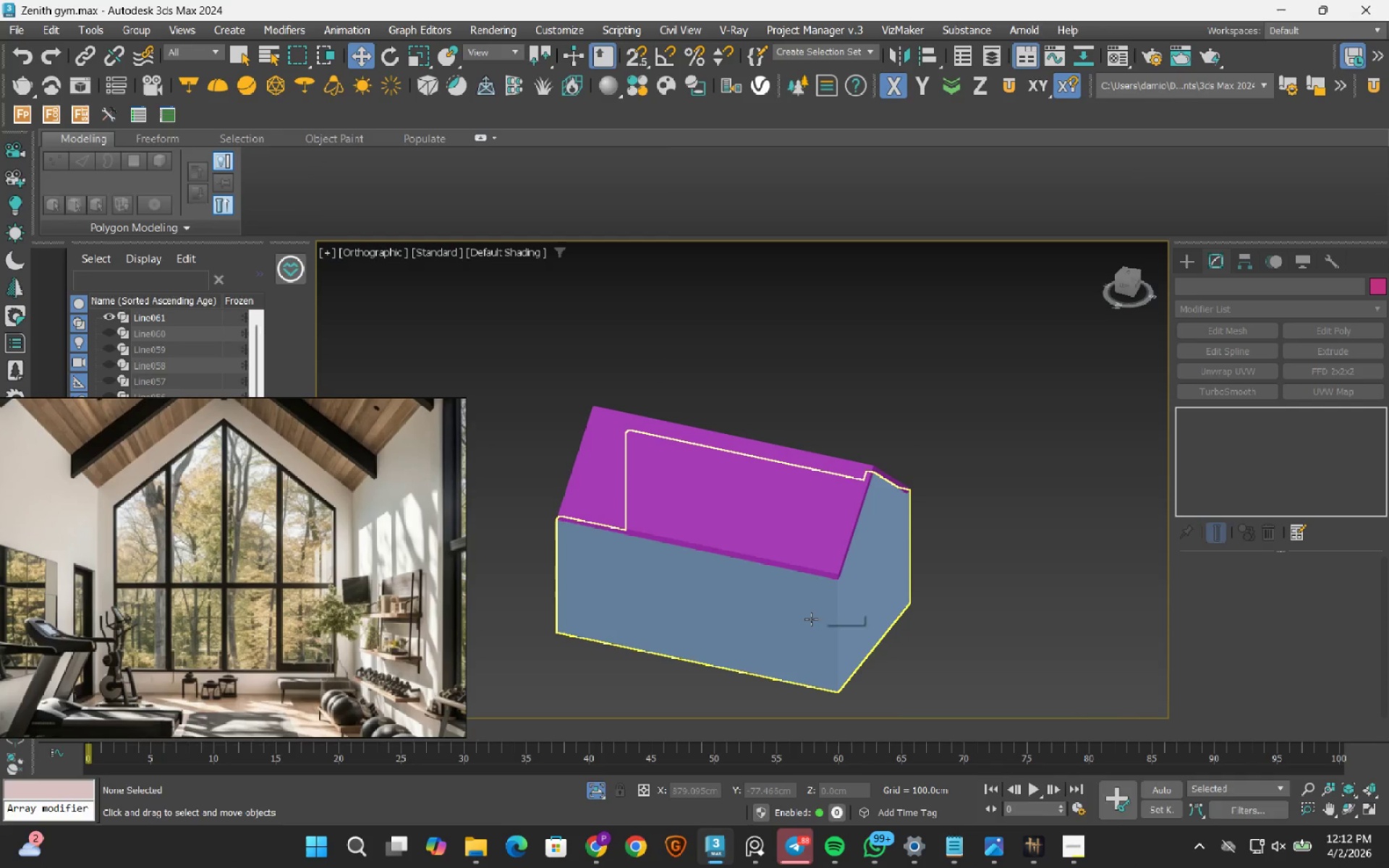 
key(Control+S)
 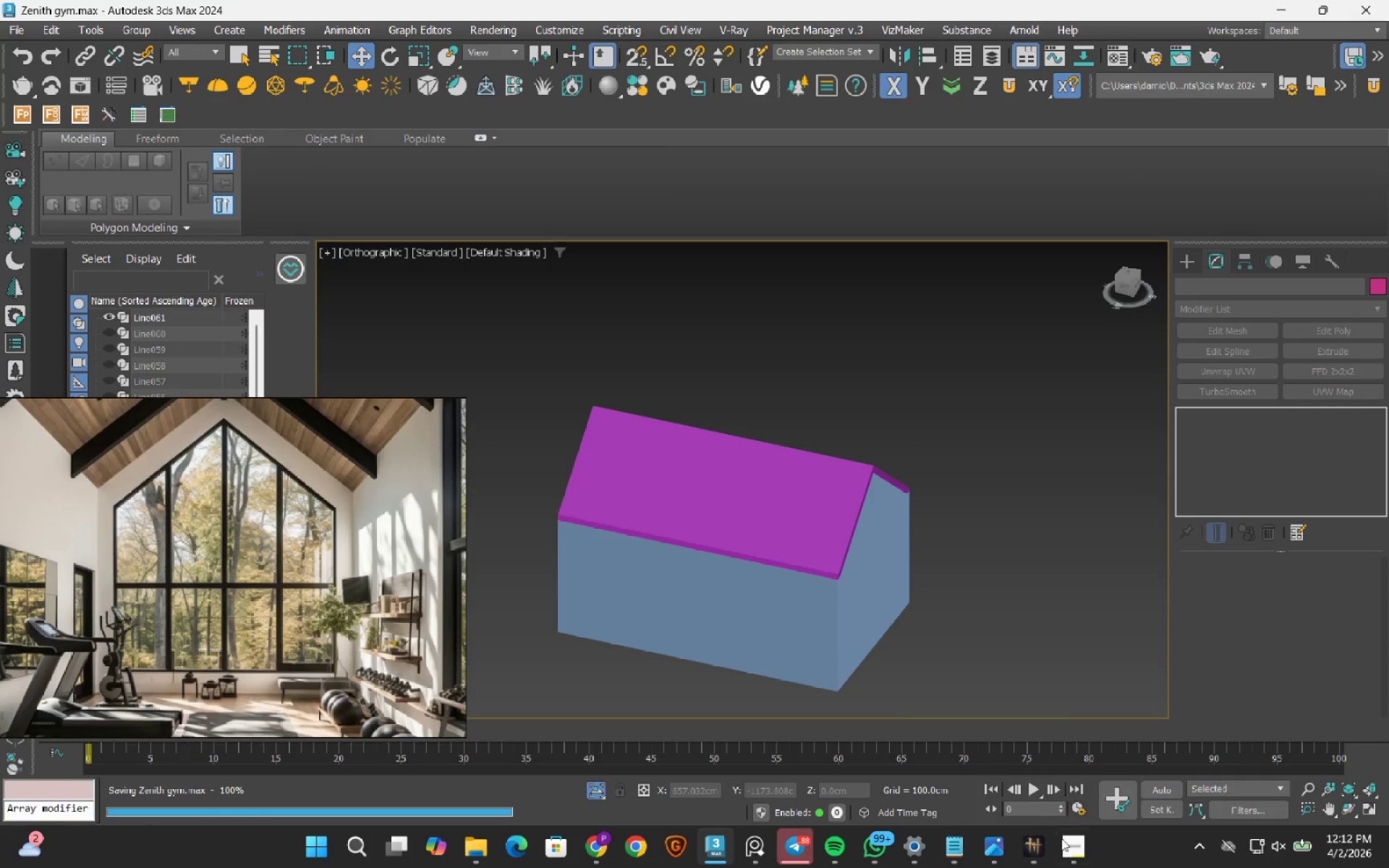 
left_click([1083, 853])